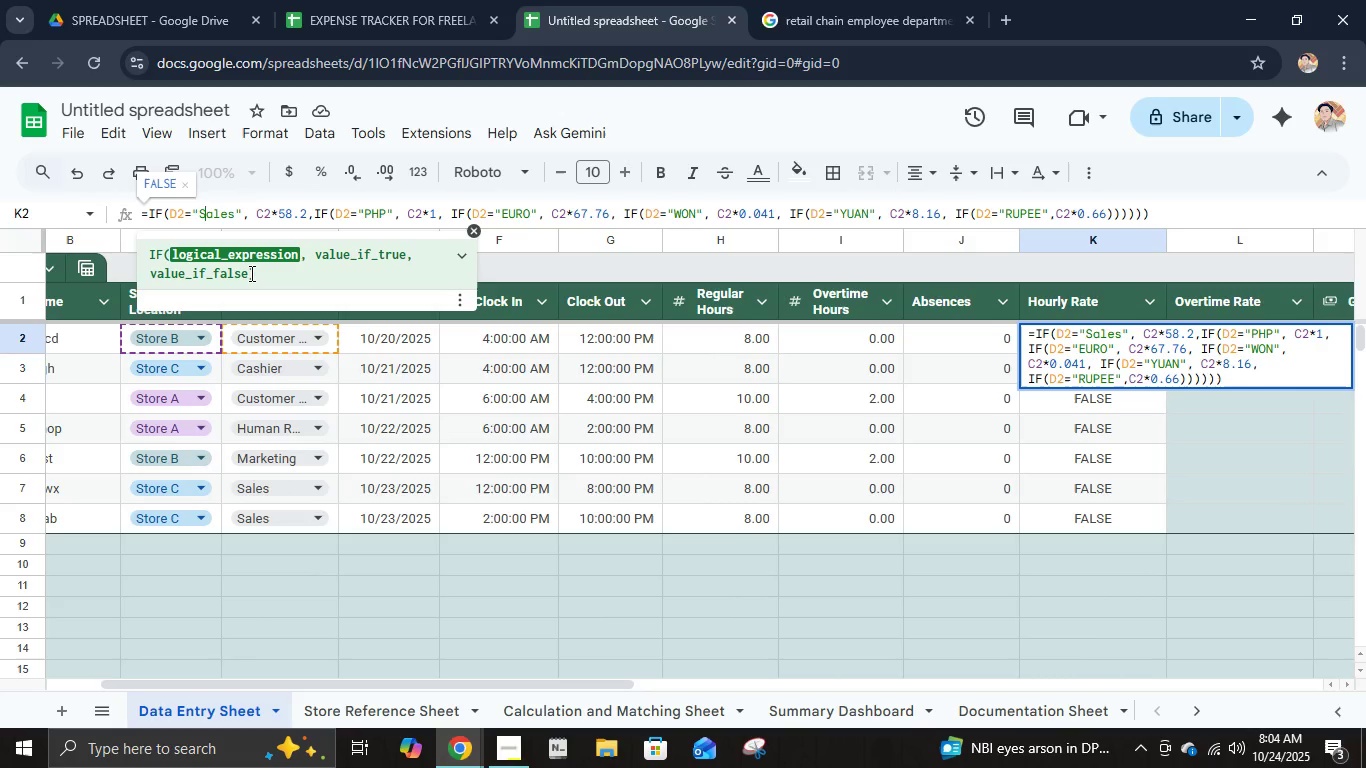 
key(Shift+ArrowLeft)
 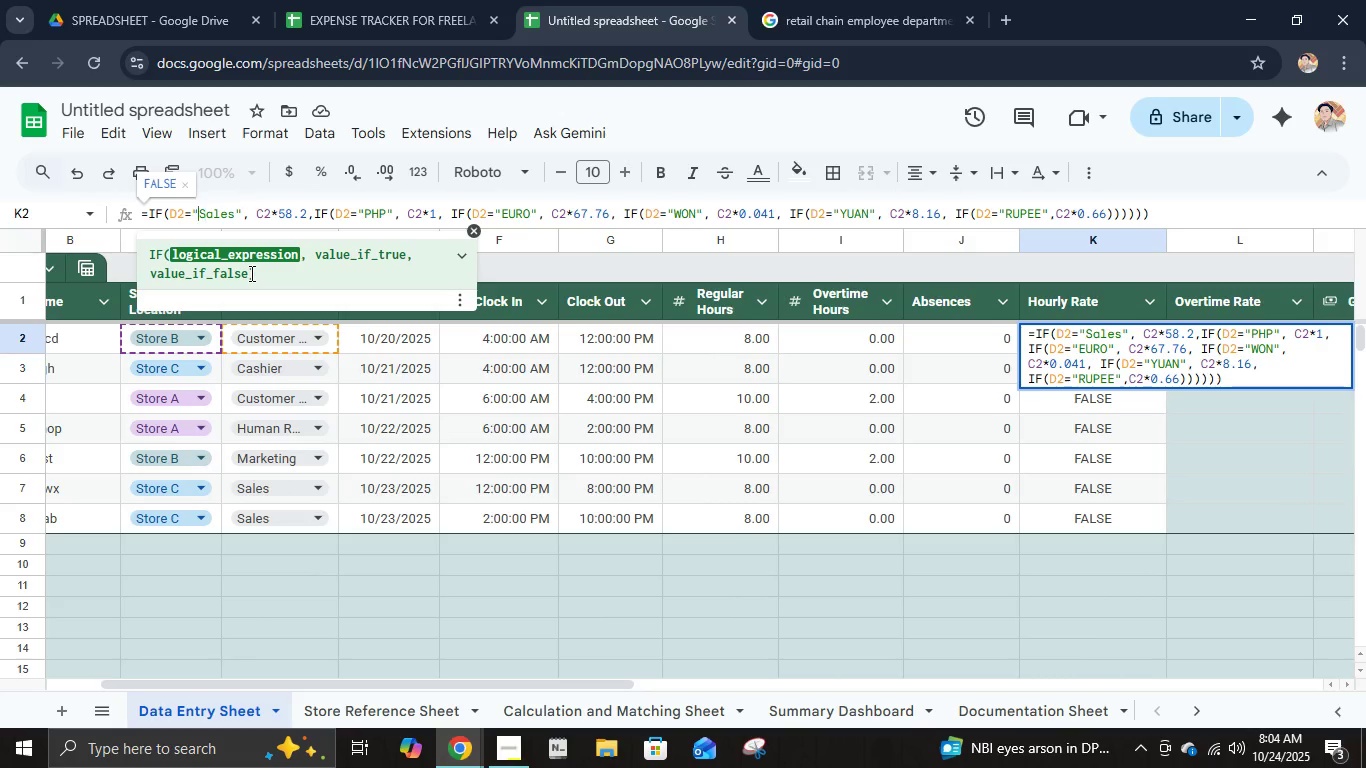 
key(ArrowLeft)
 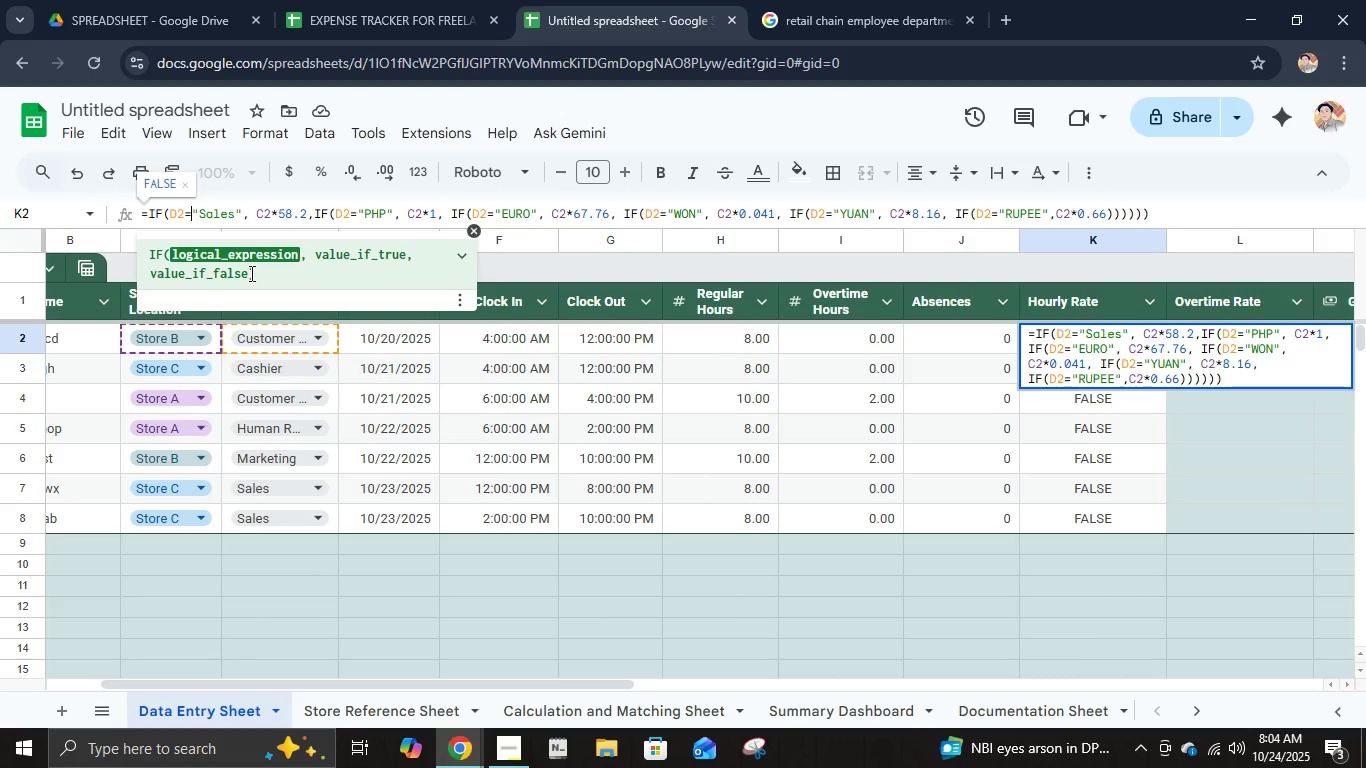 
key(ArrowLeft)
 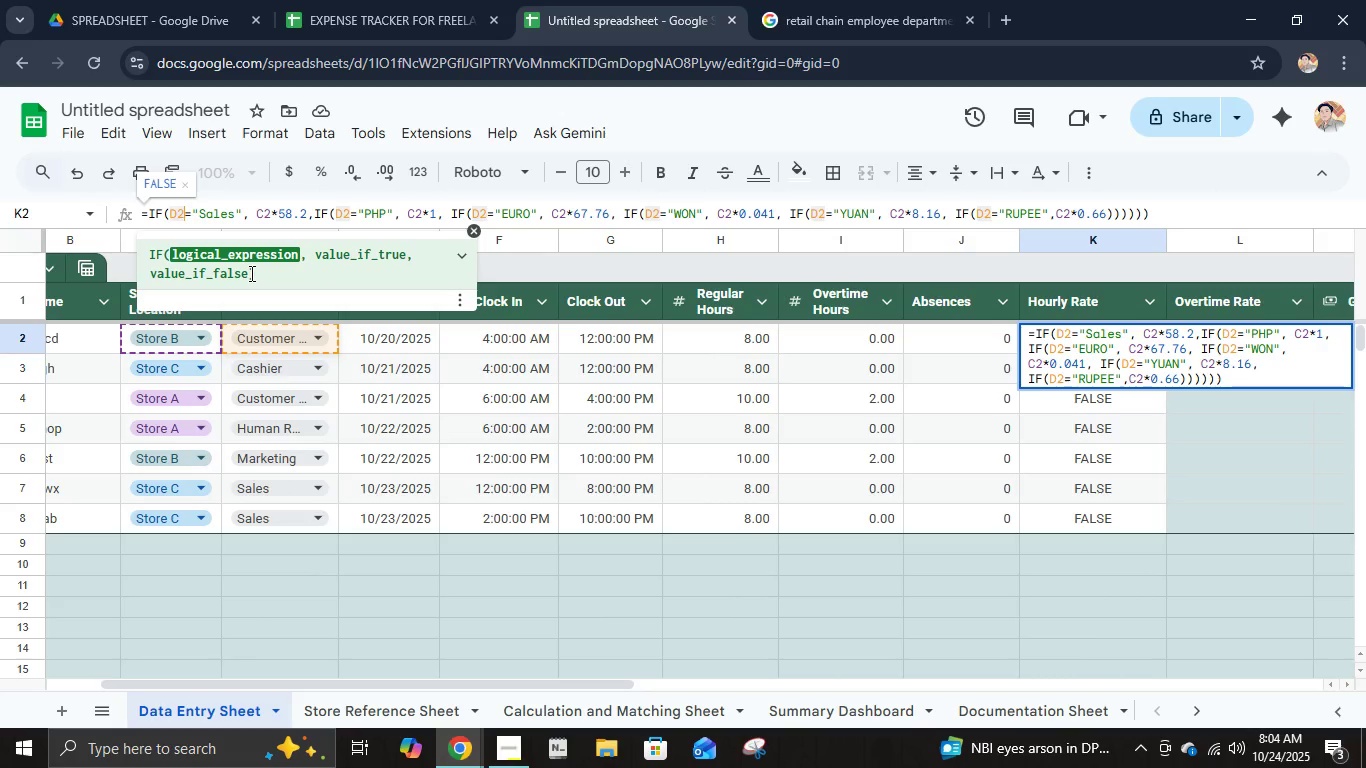 
key(ArrowLeft)
 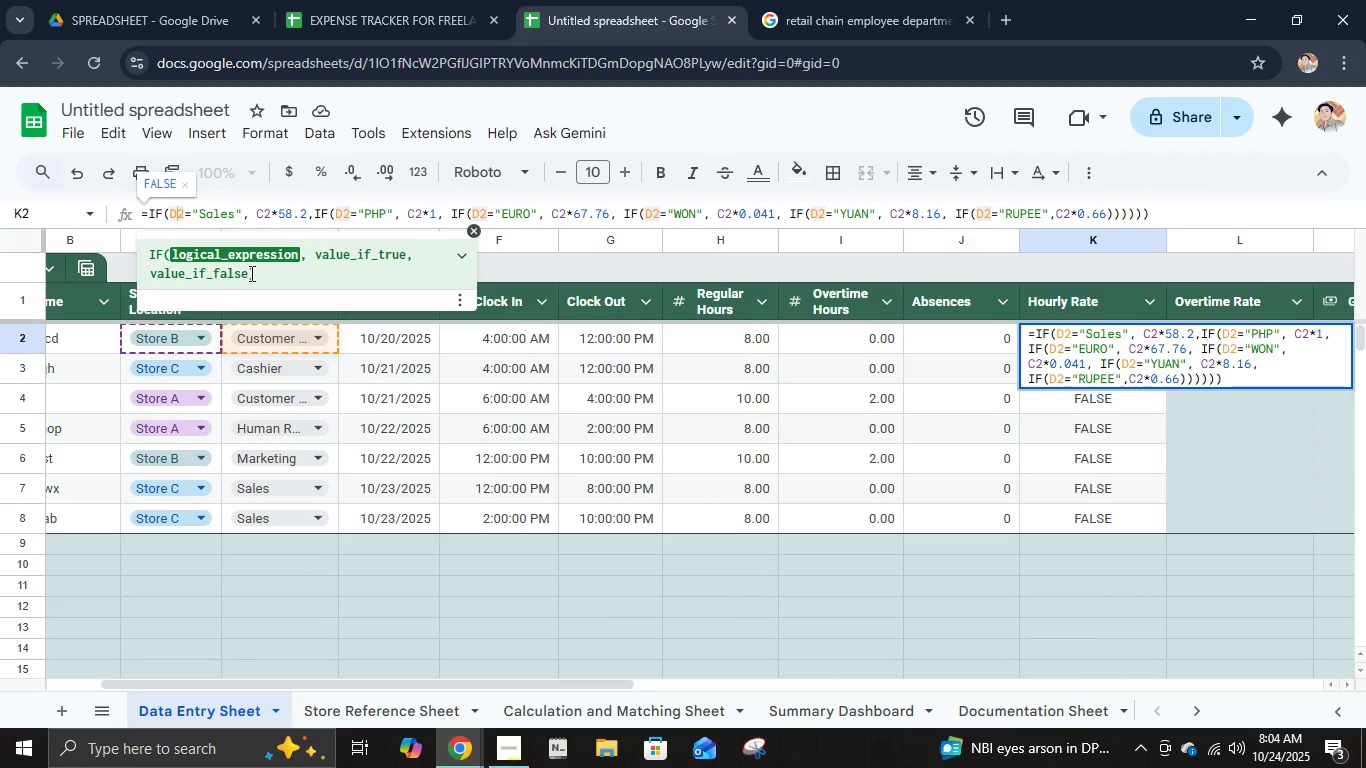 
hold_key(key=ArrowRight, duration=0.74)
 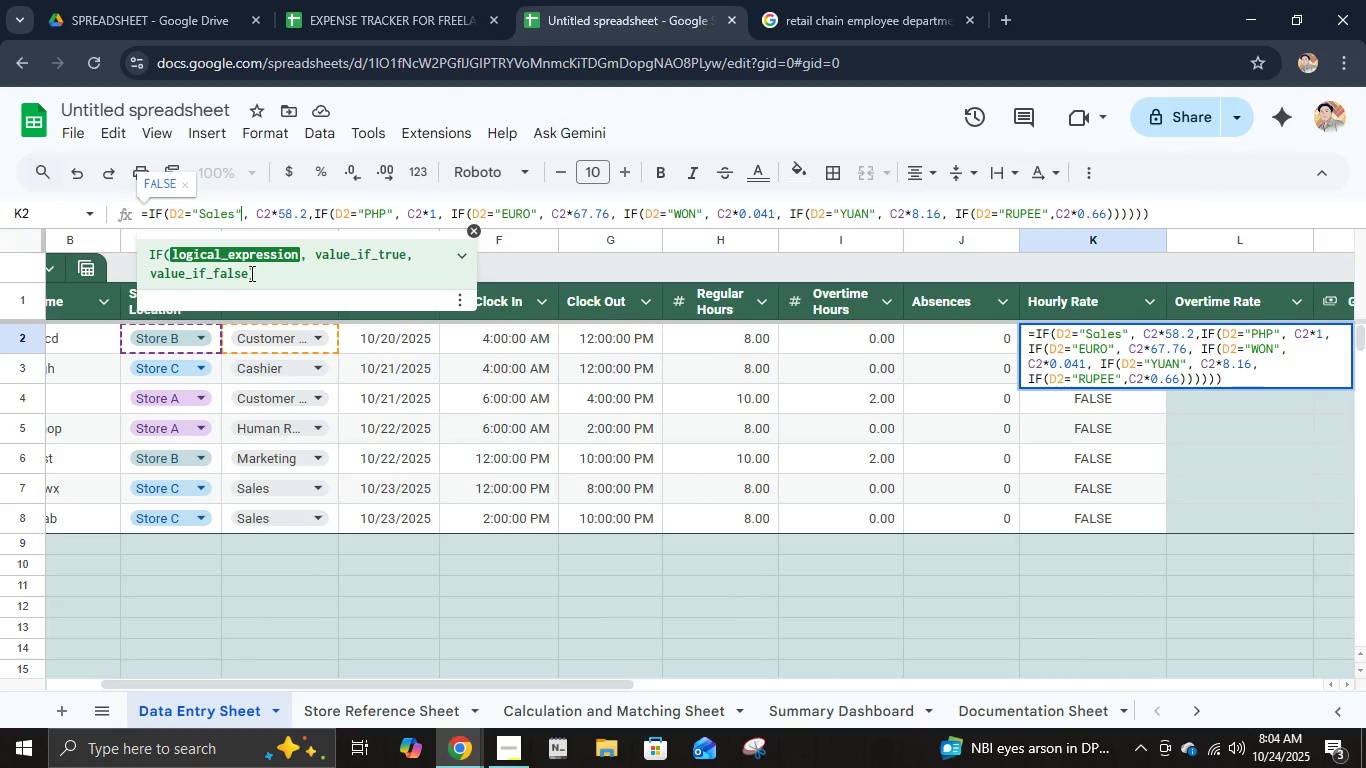 
key(ArrowRight)
 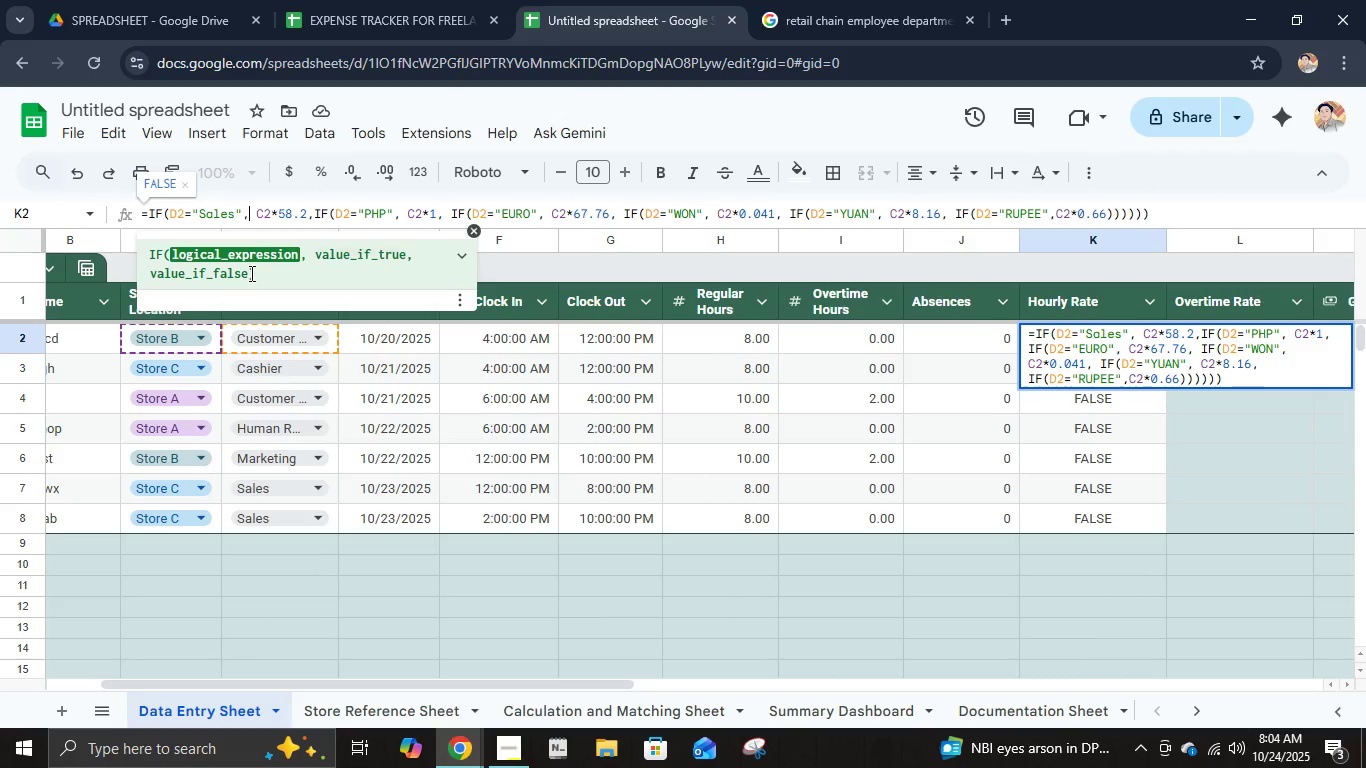 
key(ArrowRight)
 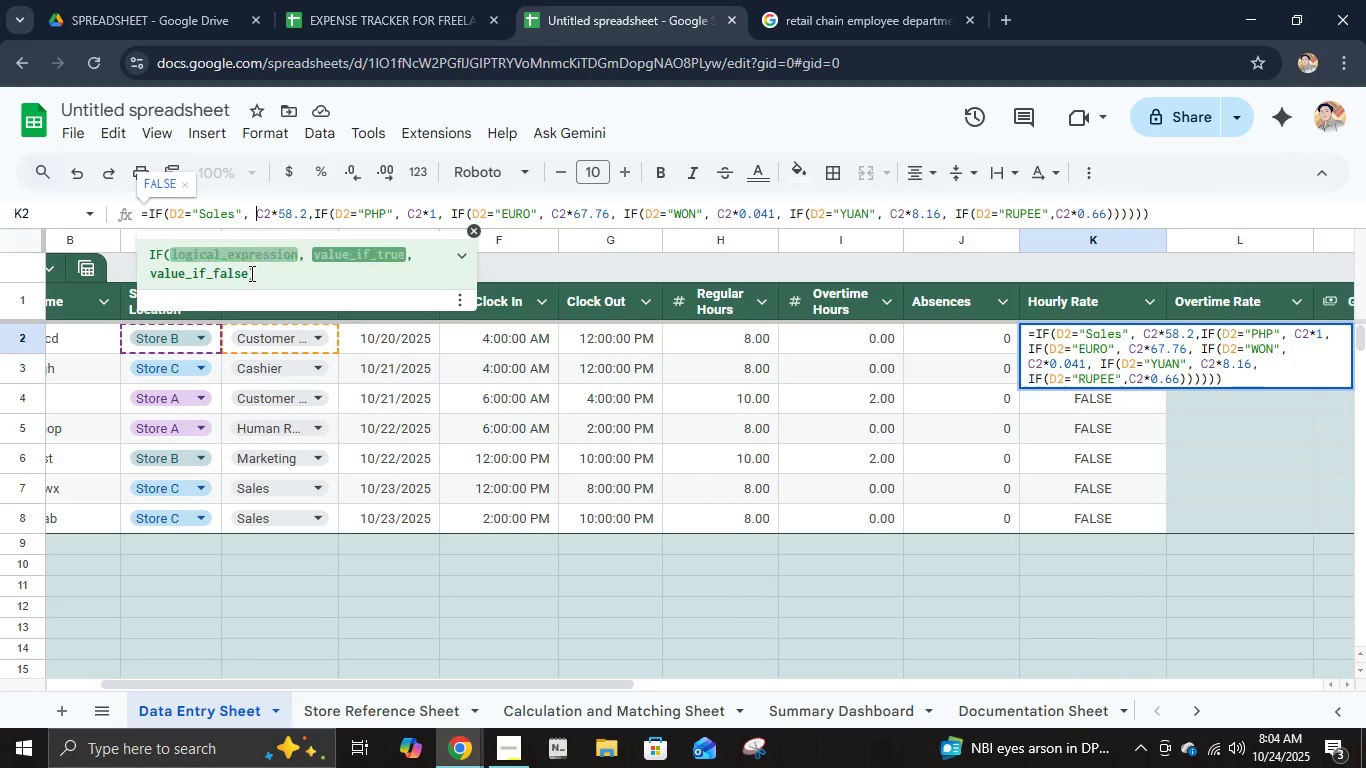 
key(ArrowRight)
 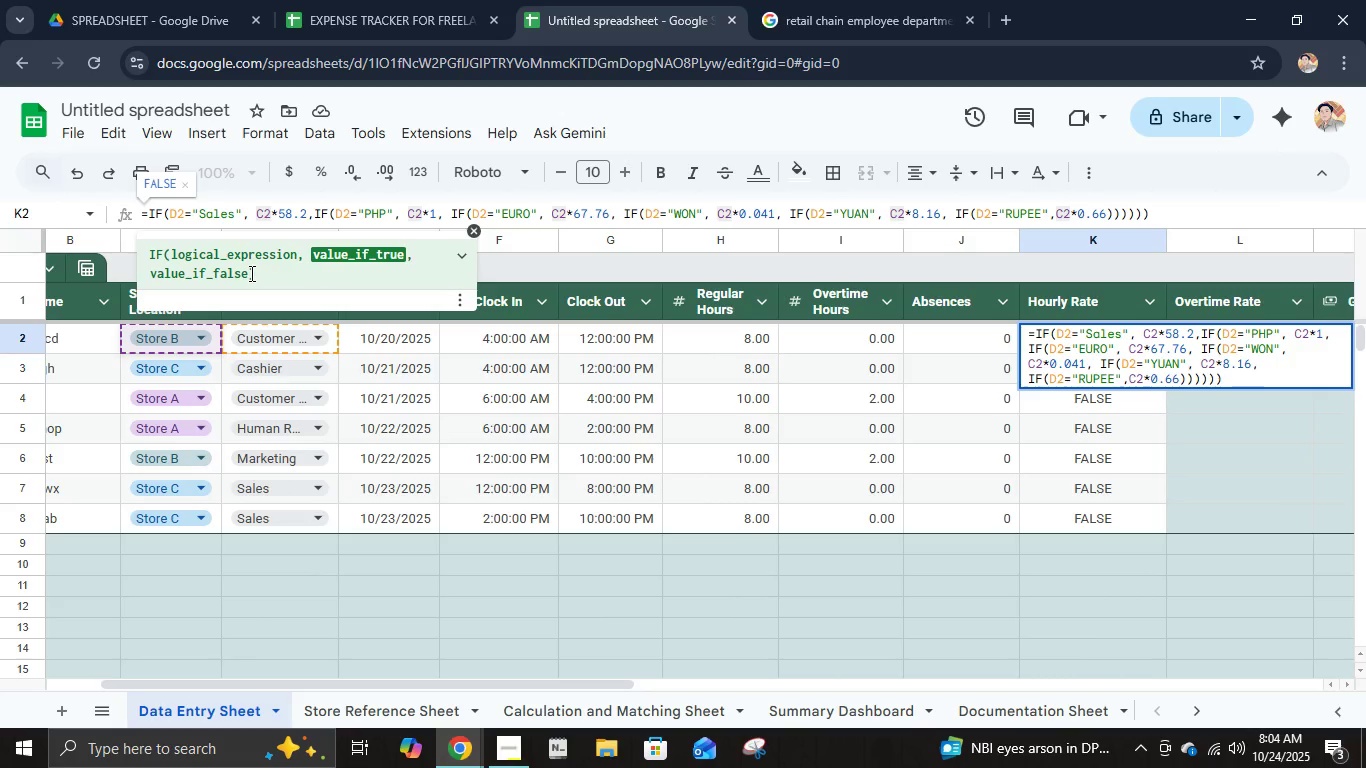 
key(Backspace)
 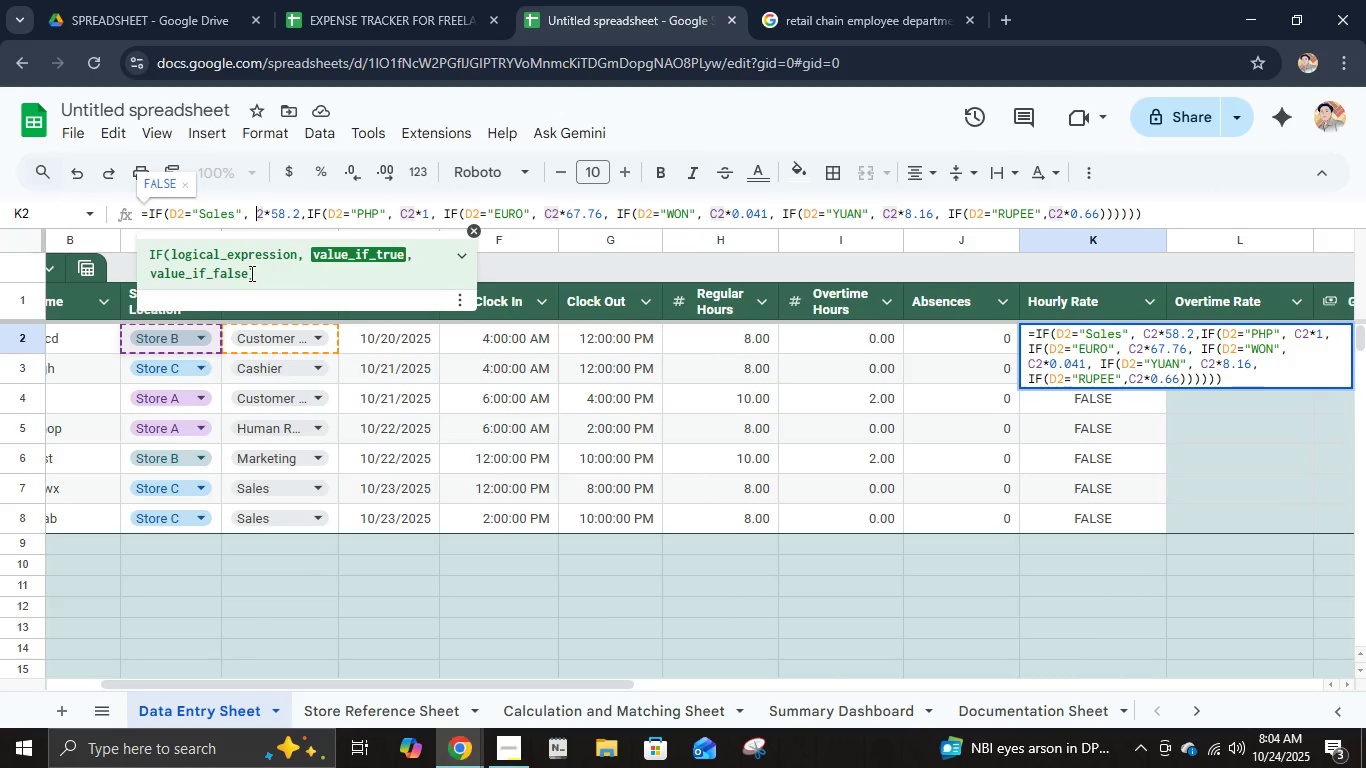 
key(Shift+H)
 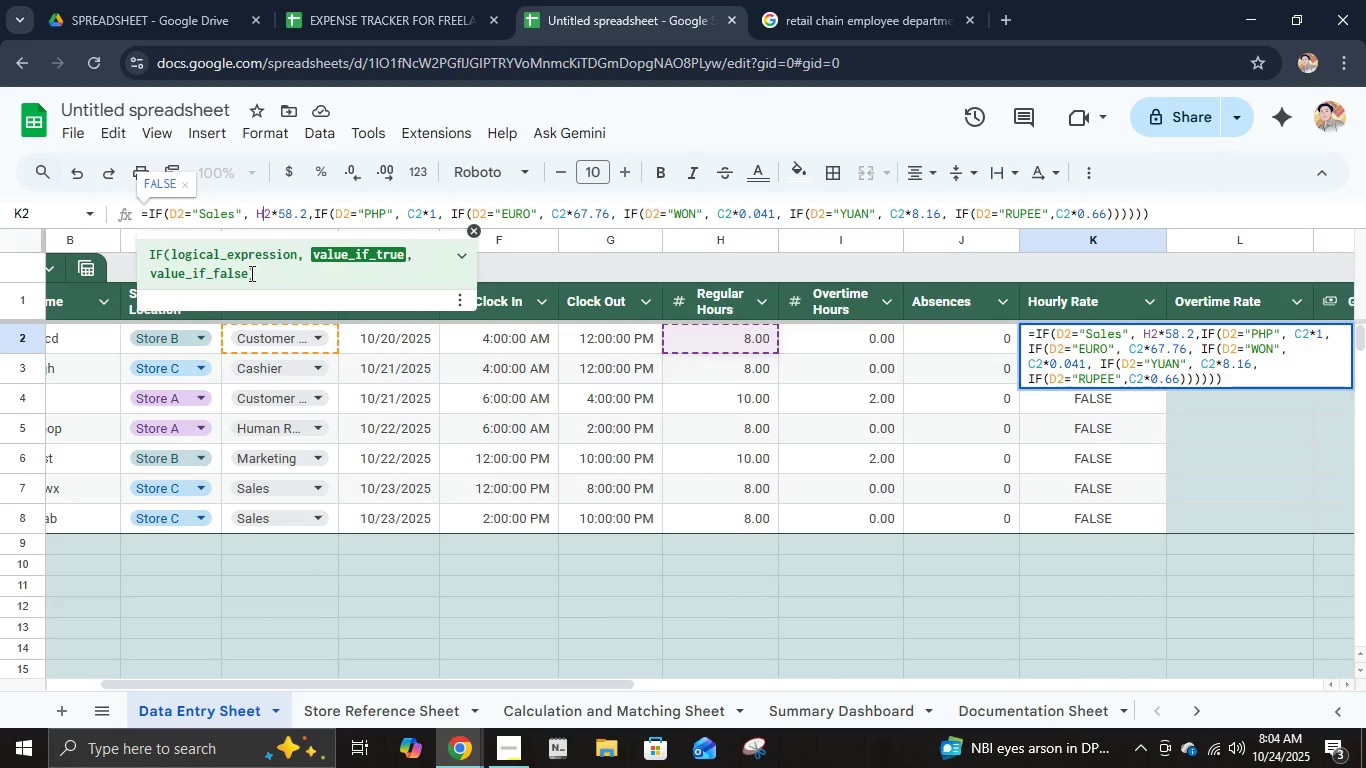 
key(ArrowRight)
 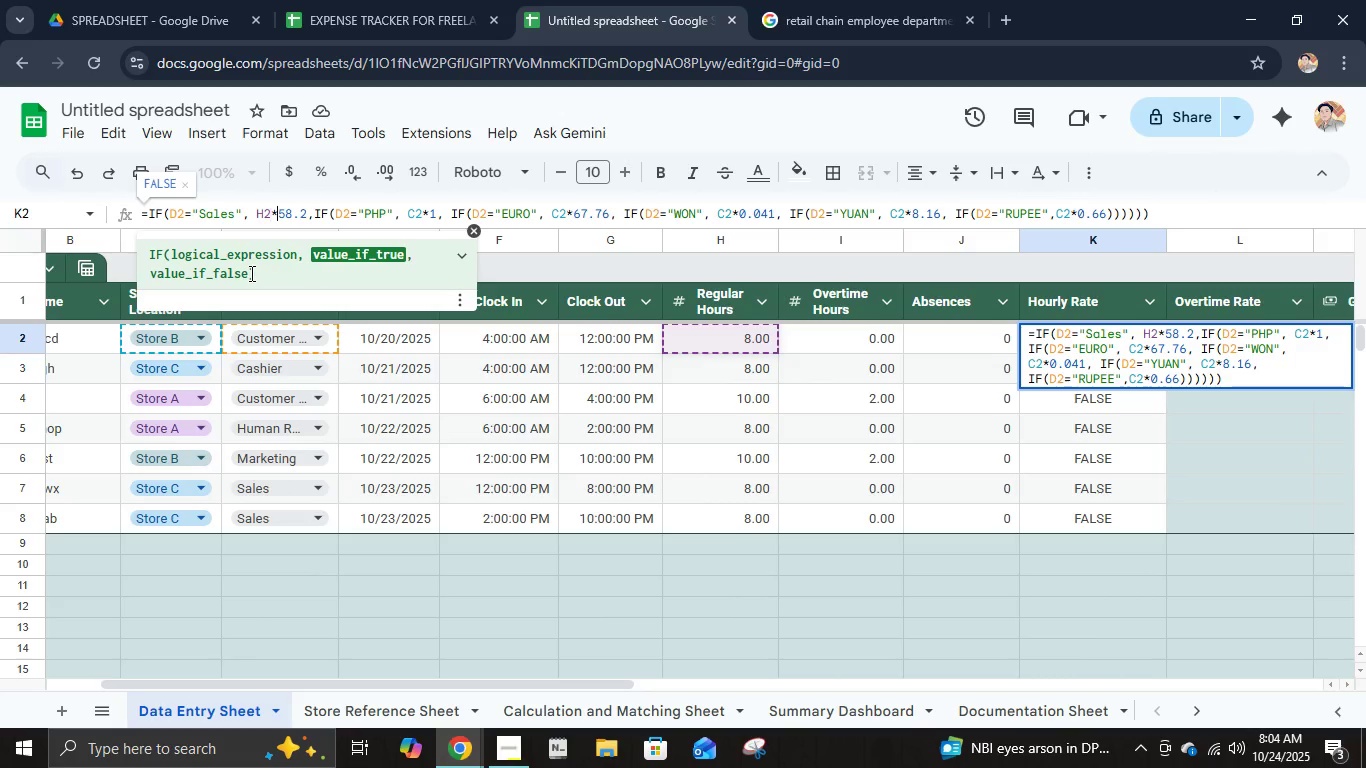 
key(ArrowRight)
 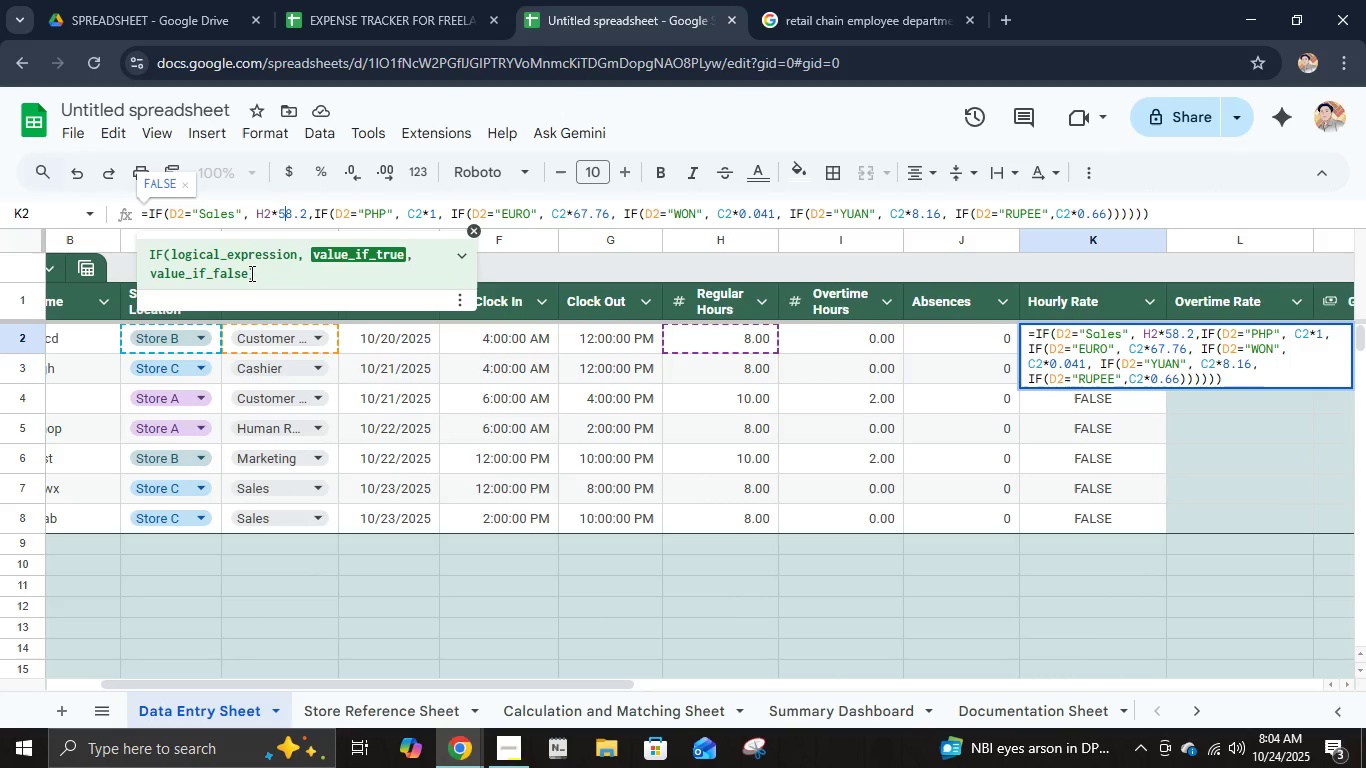 
key(ArrowRight)
 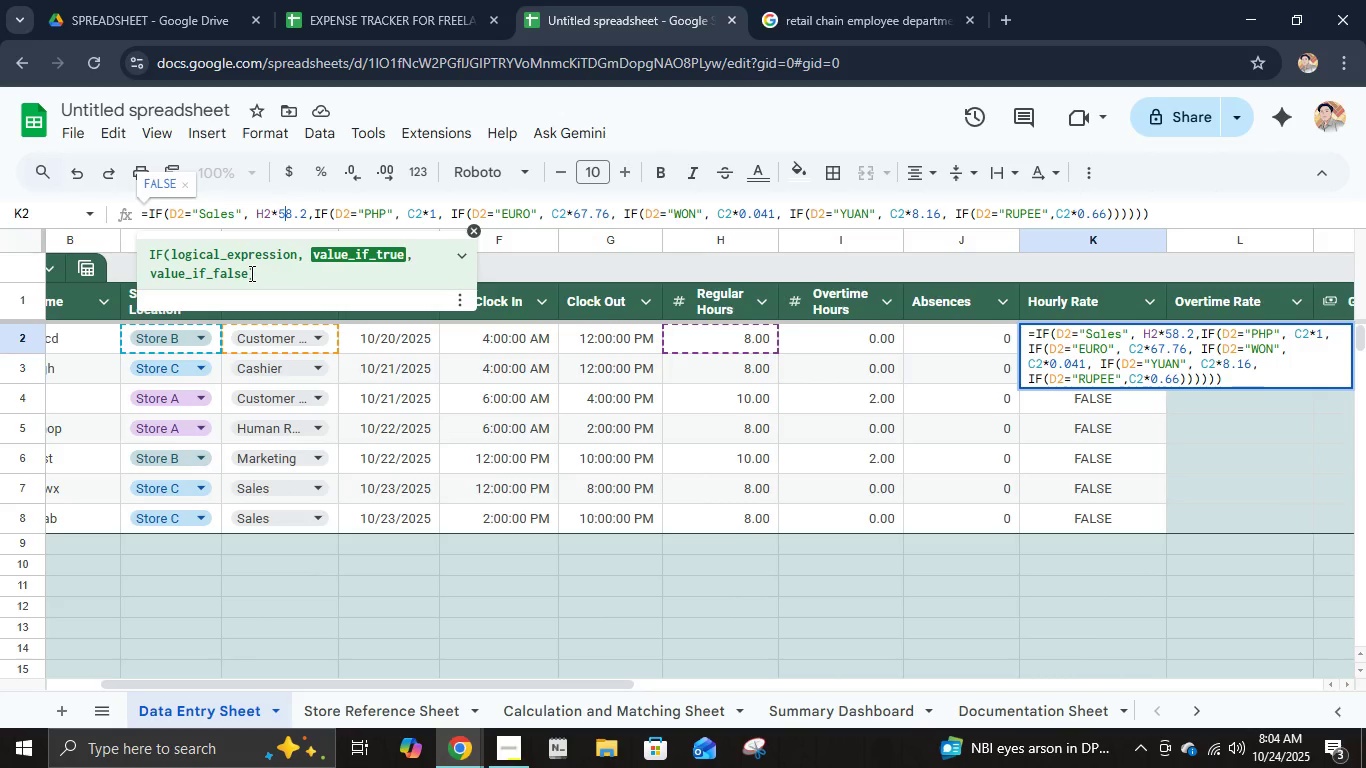 
key(ArrowLeft)
 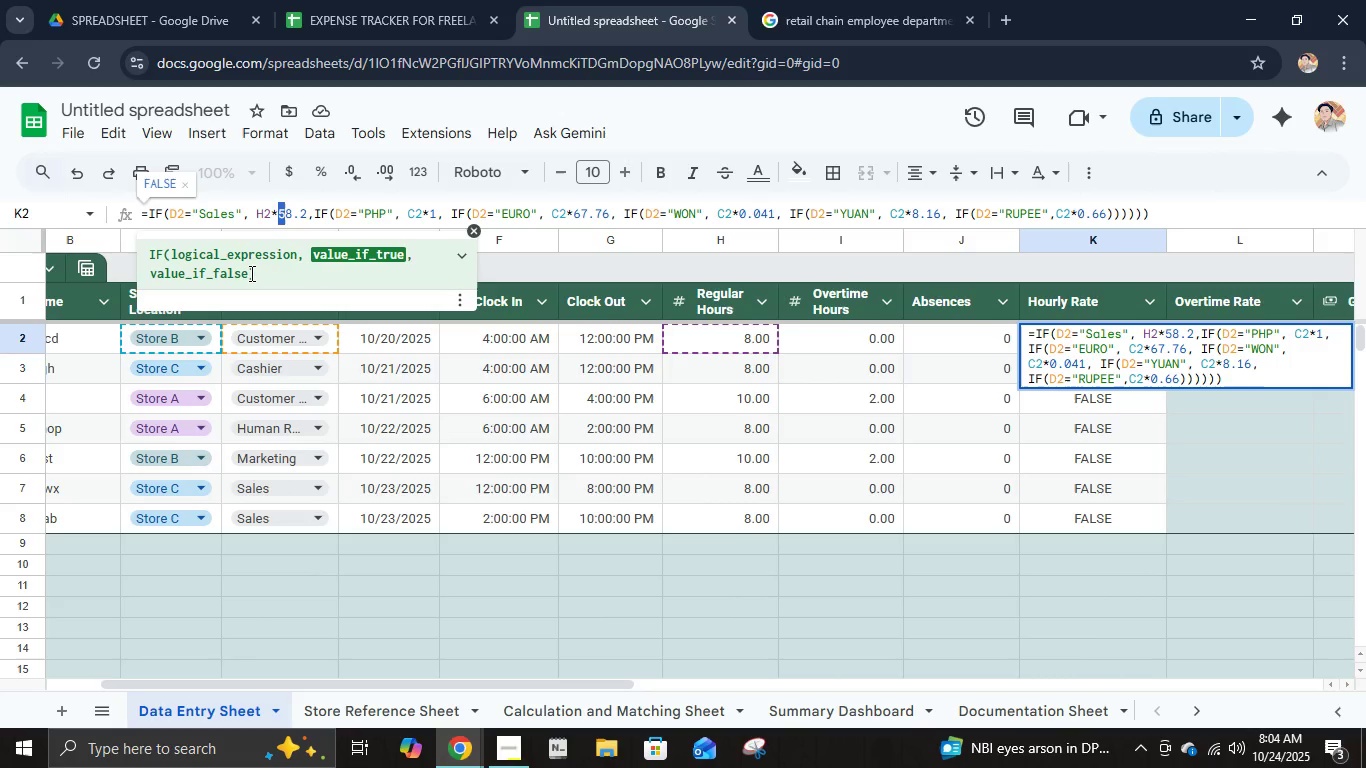 
key(Shift+ArrowRight)
 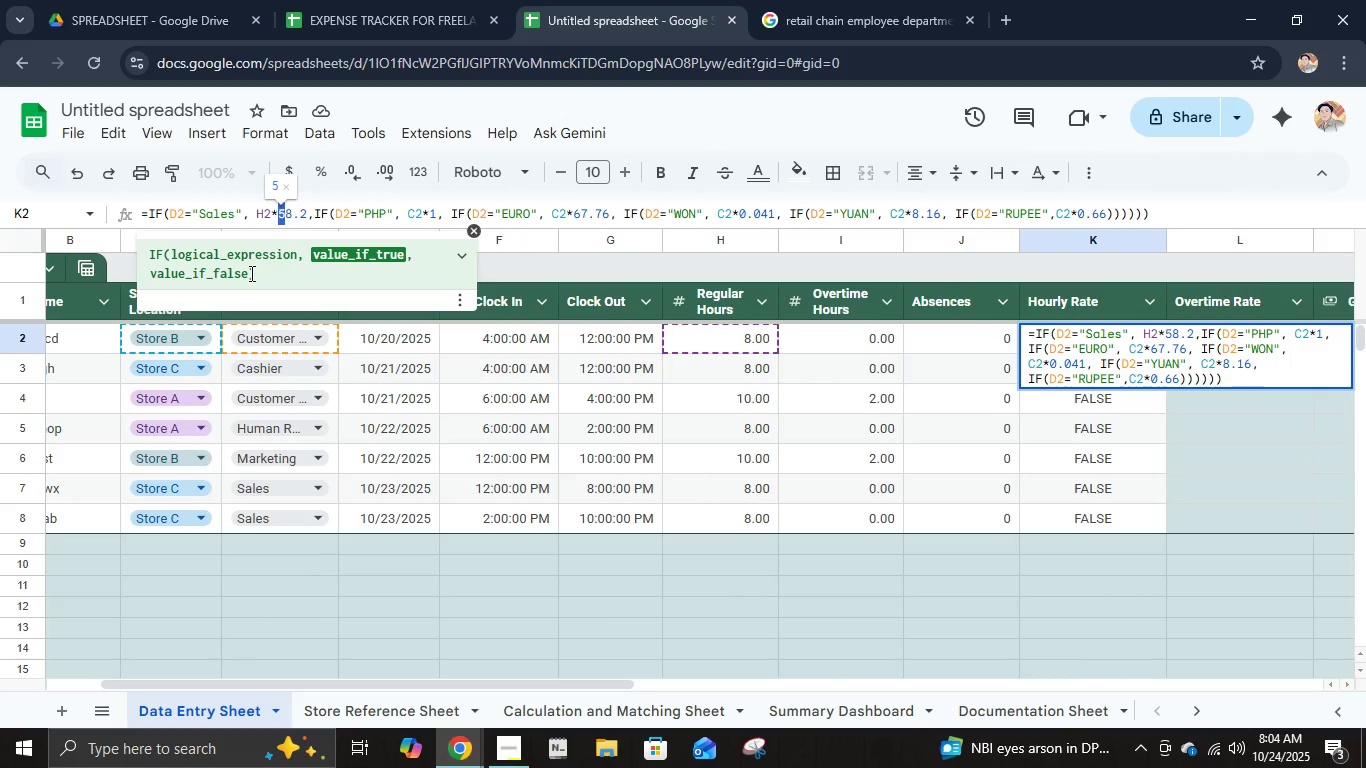 
key(Shift+ArrowRight)
 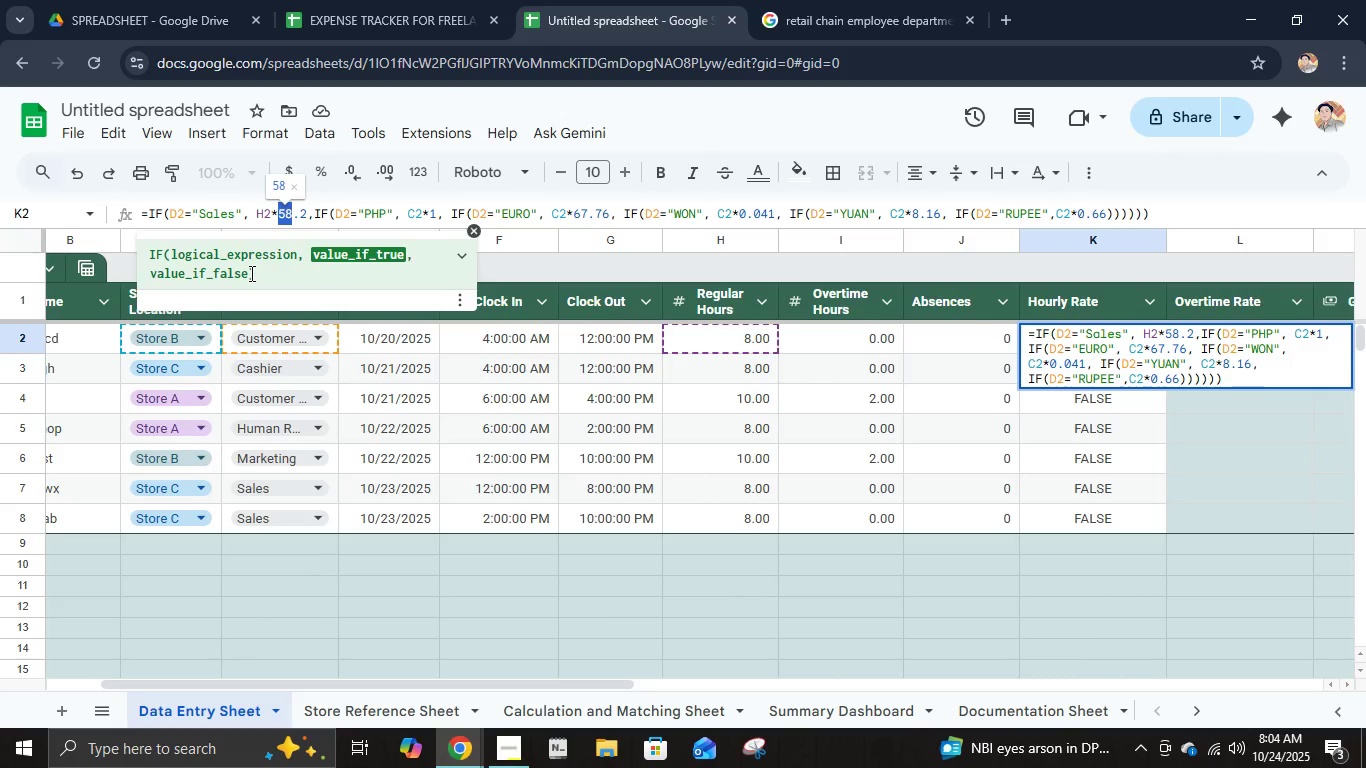 
key(Shift+ArrowRight)
 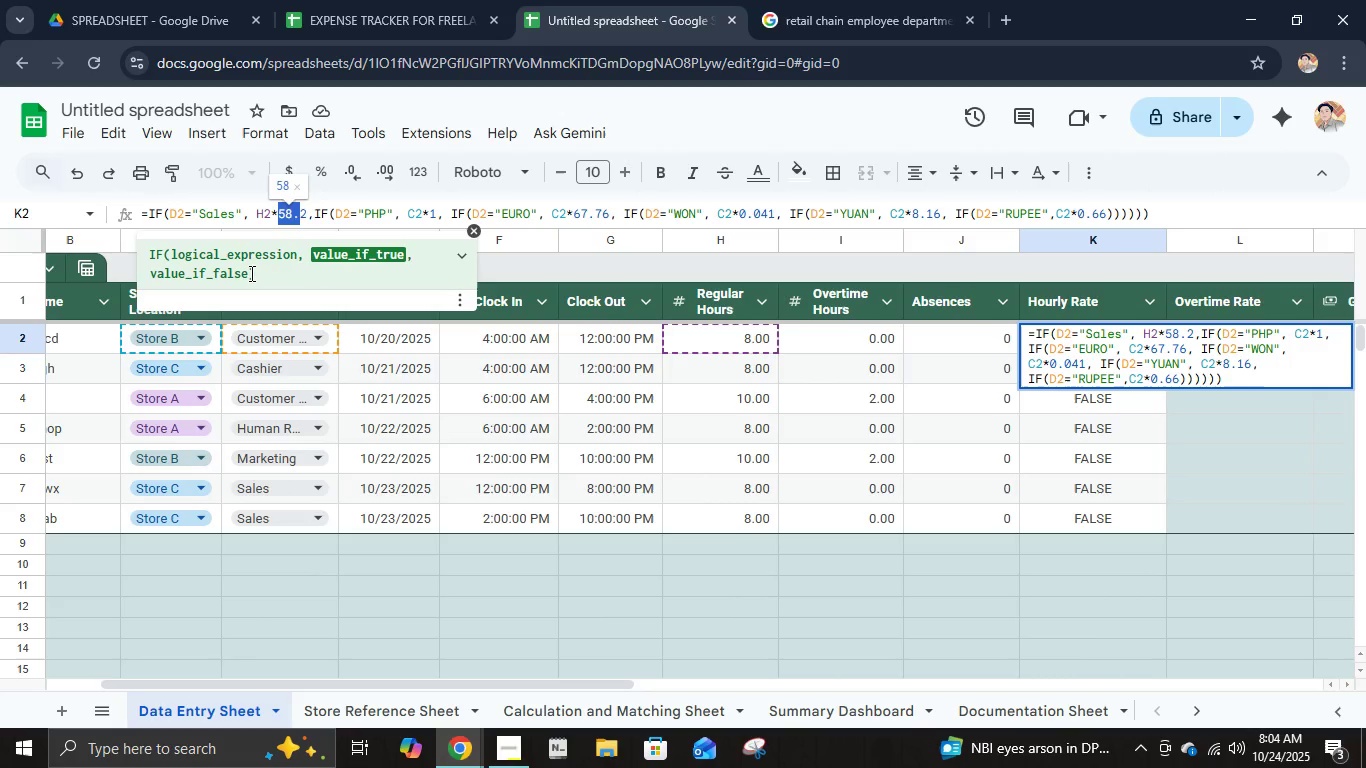 
key(Shift+ArrowRight)
 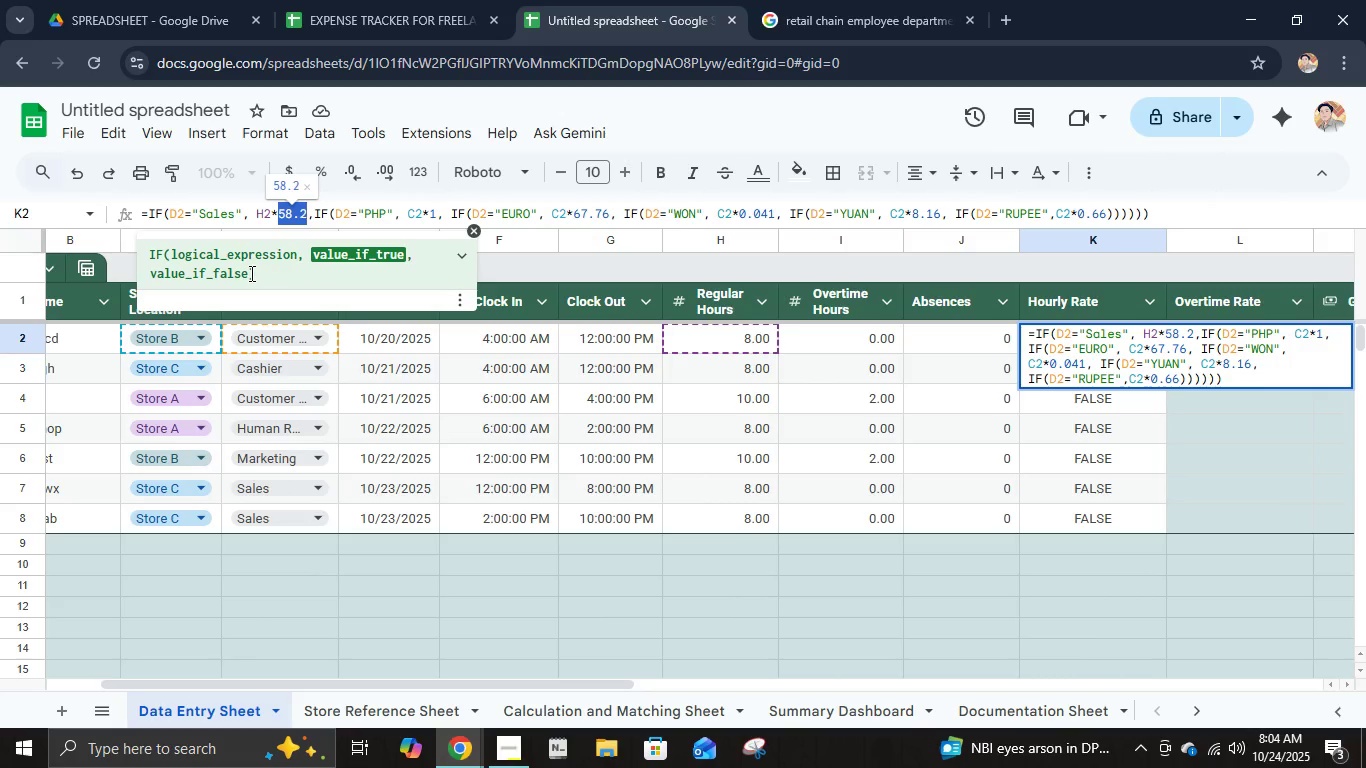 
key(Numpad6)
 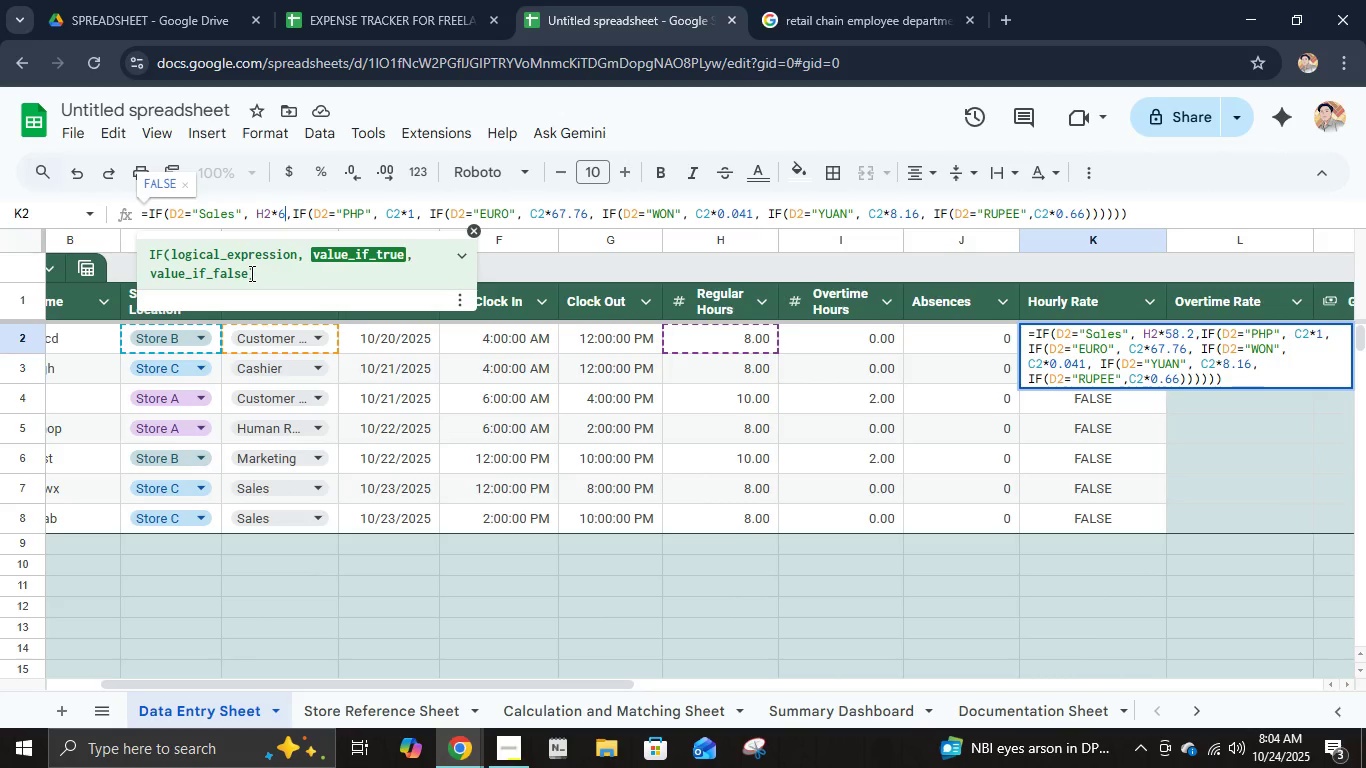 
key(Numpad7)
 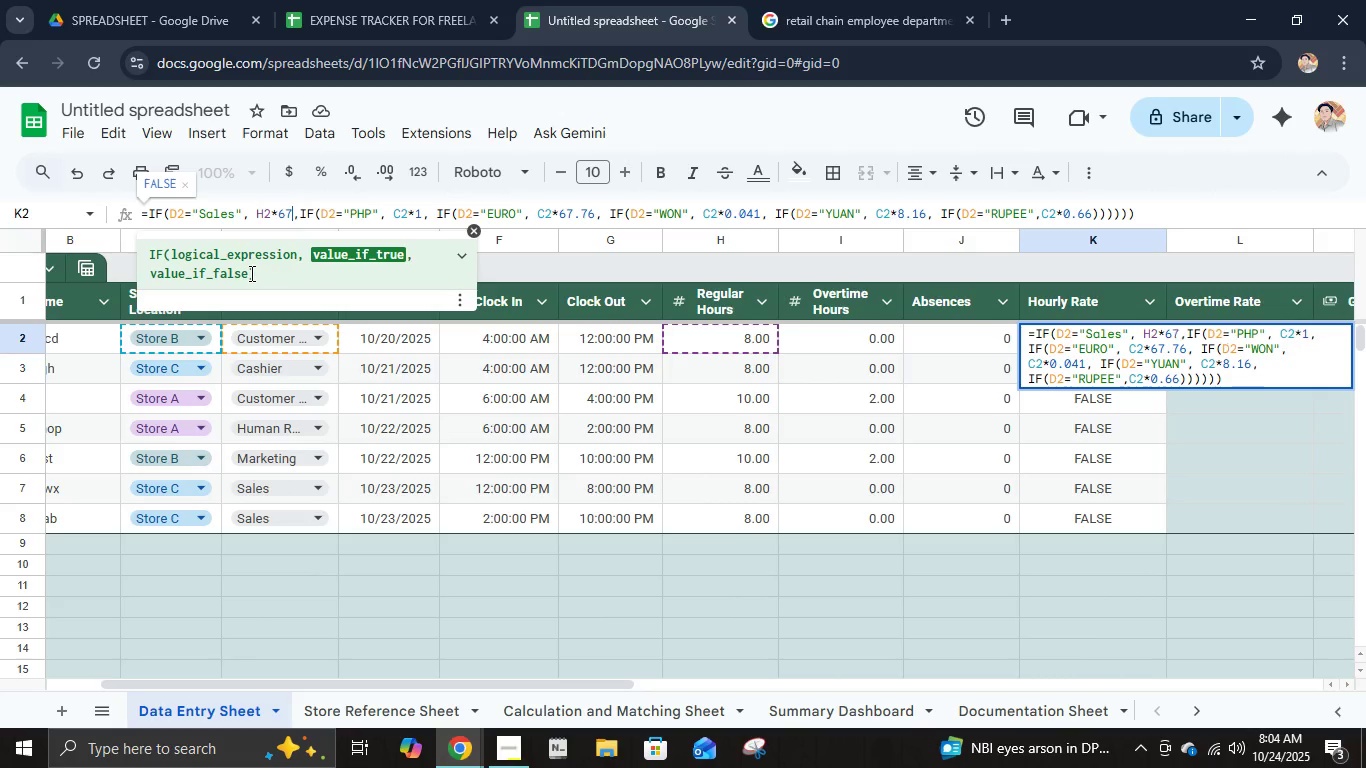 
key(NumpadDivide)
 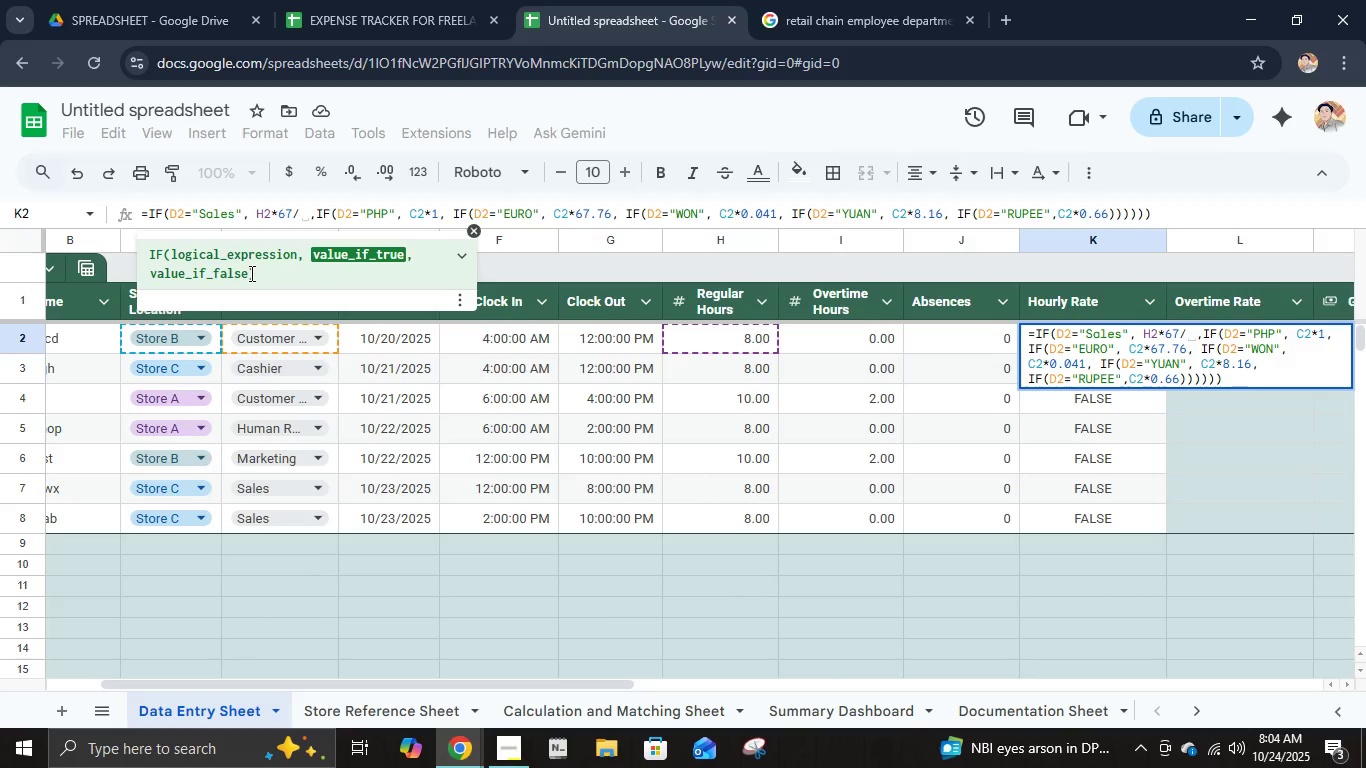 
key(Backspace)
 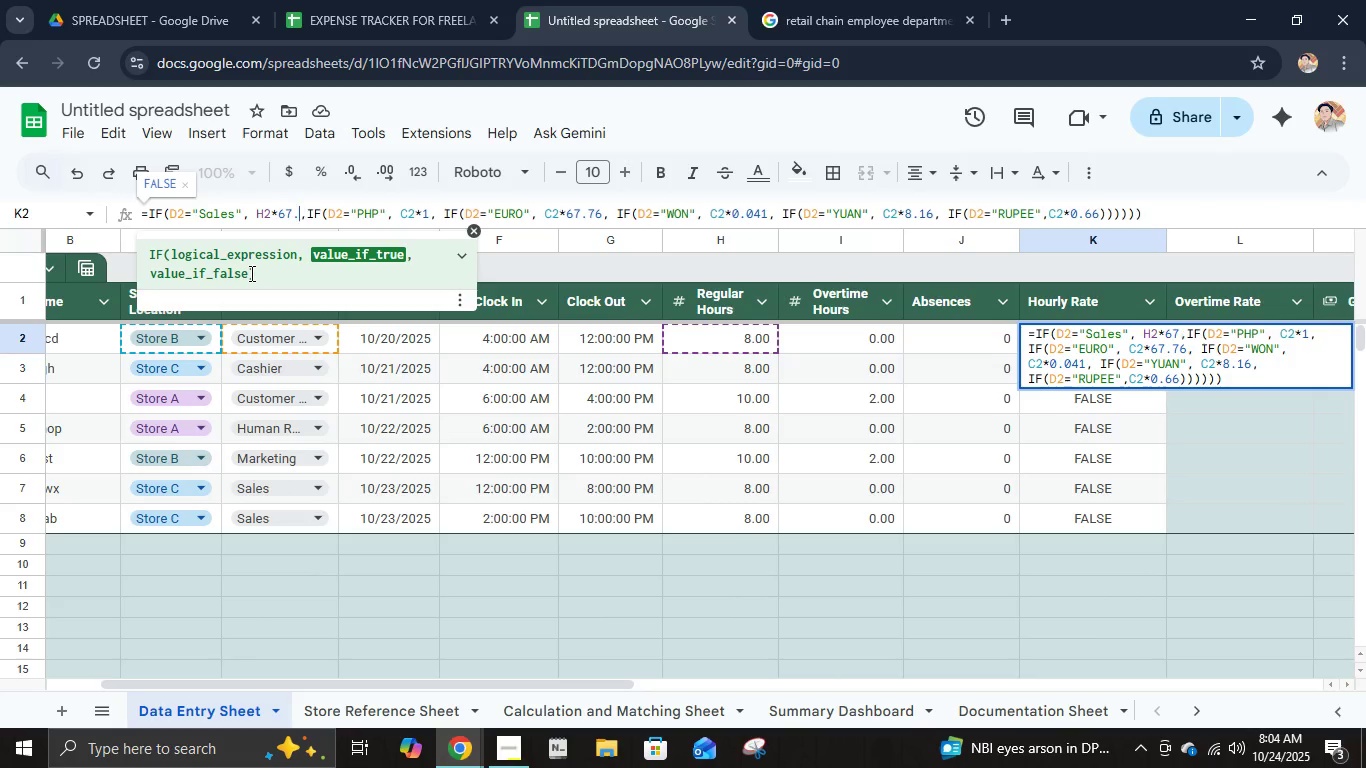 
key(NumpadDecimal)
 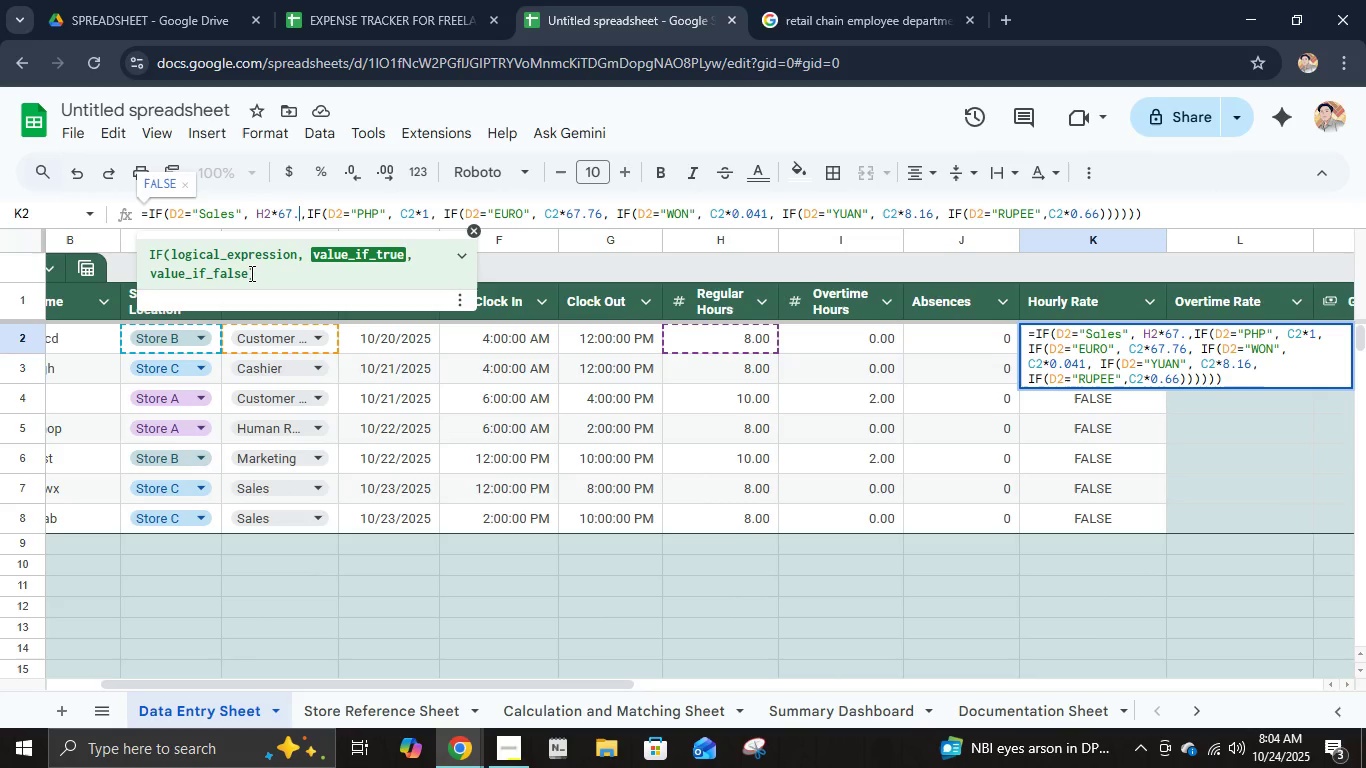 
key(Numpad5)
 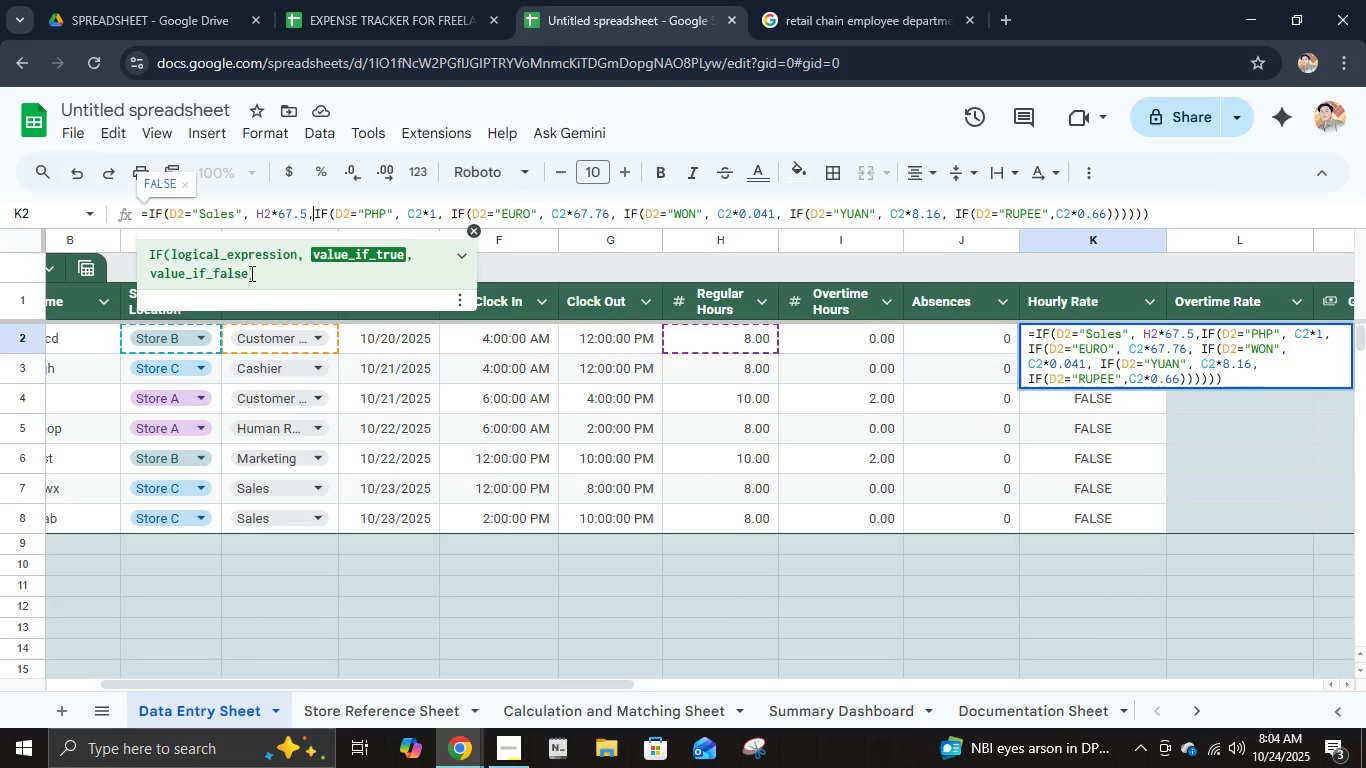 
key(ArrowRight)
 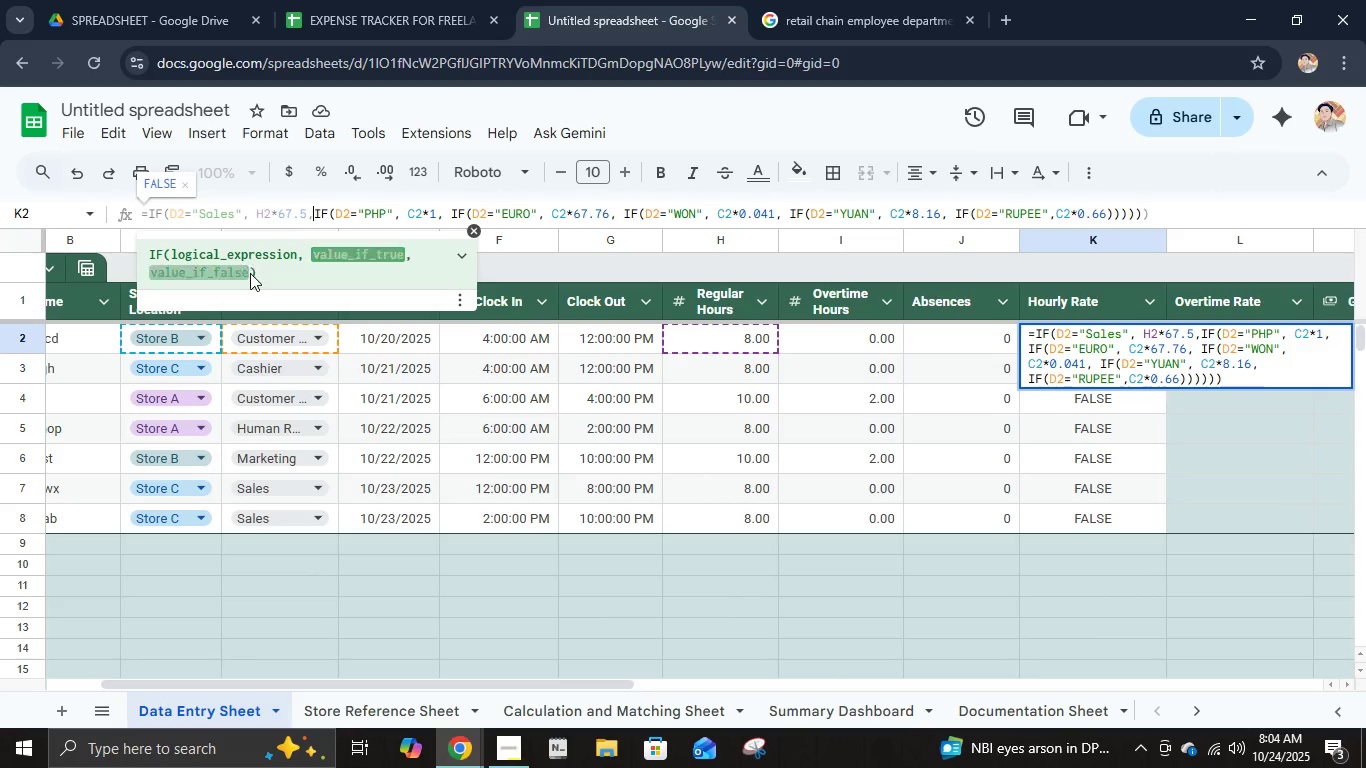 
key(ArrowRight)
 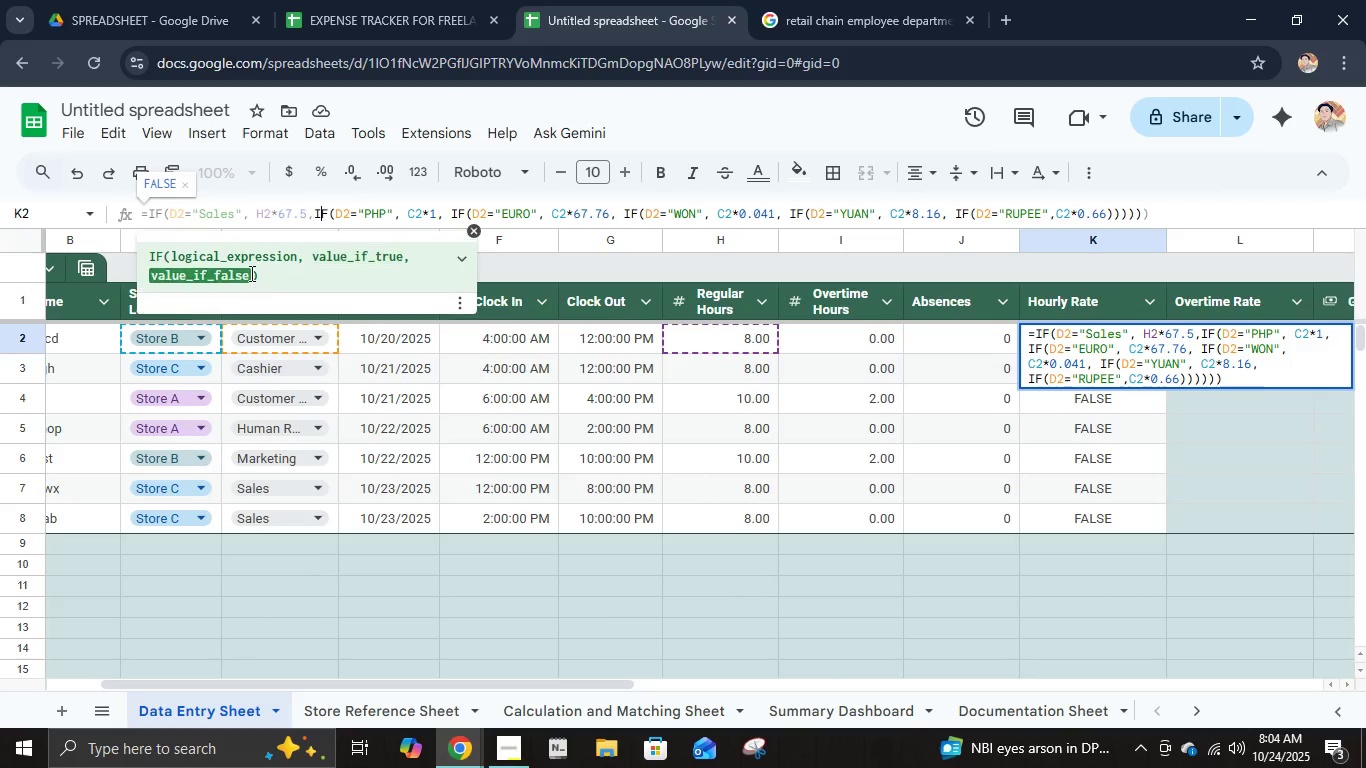 
key(ArrowRight)
 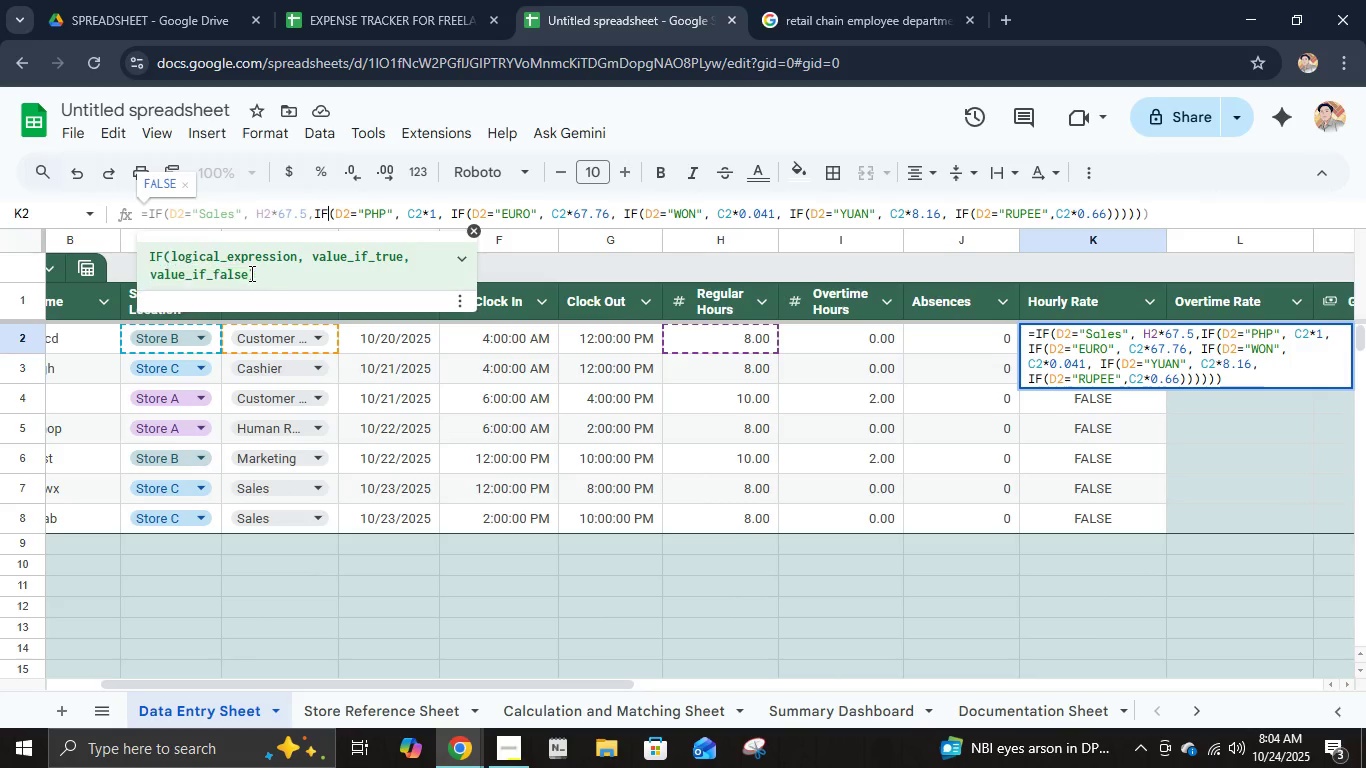 
key(ArrowRight)
 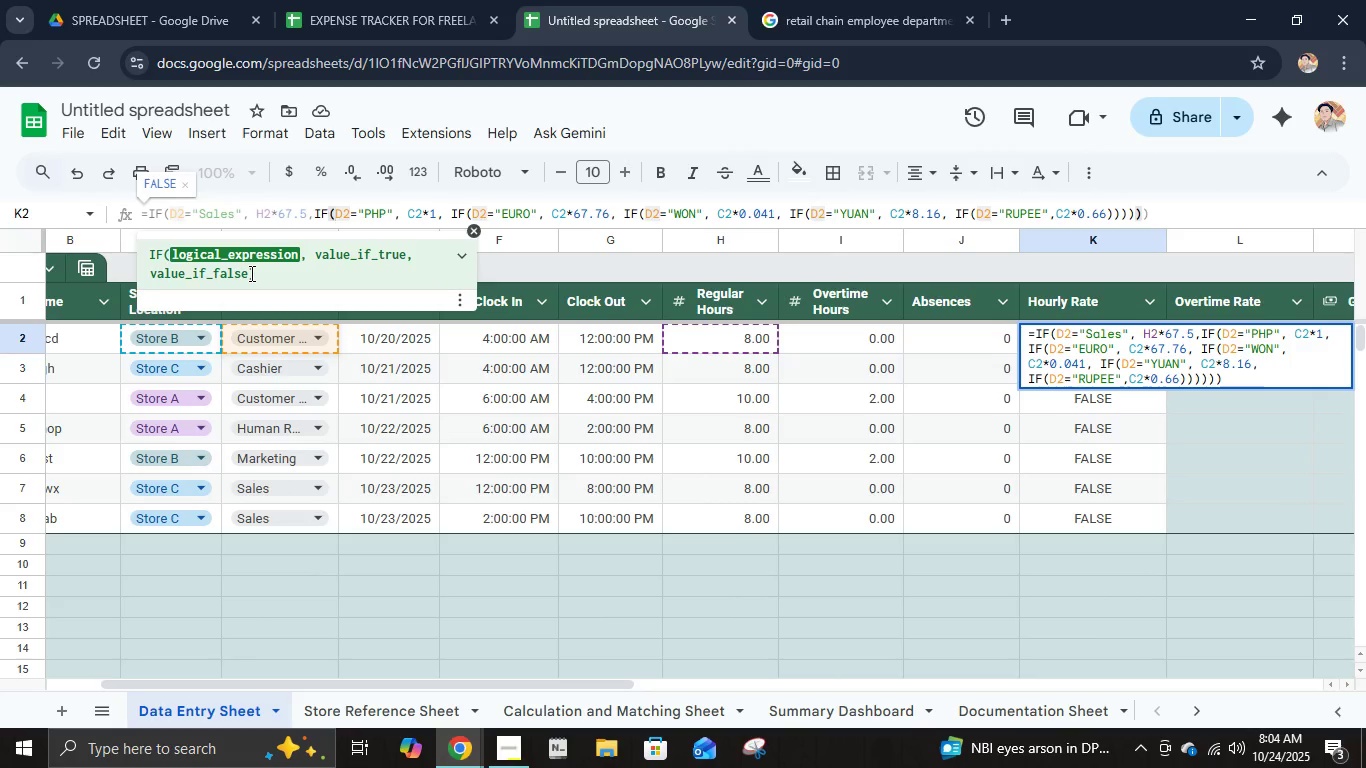 
key(ArrowRight)
 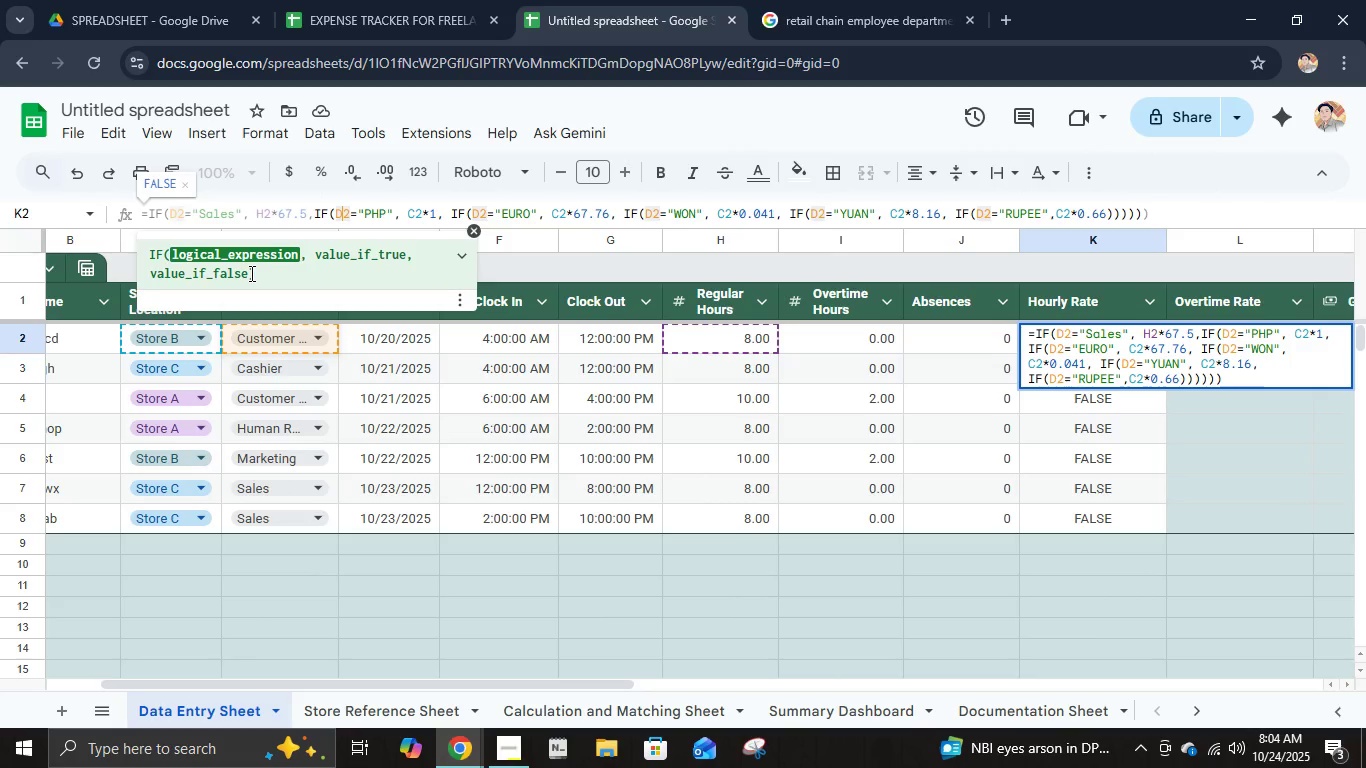 
key(ArrowRight)
 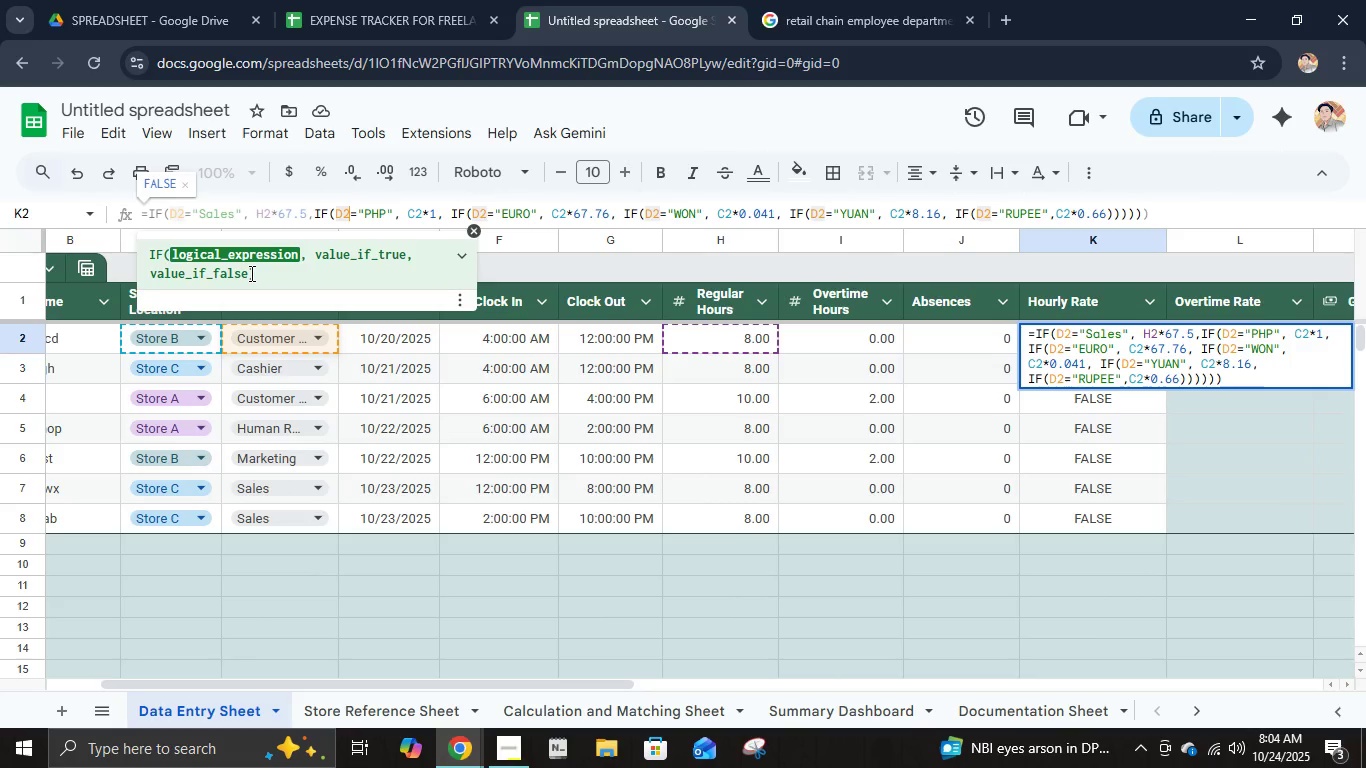 
key(ArrowRight)
 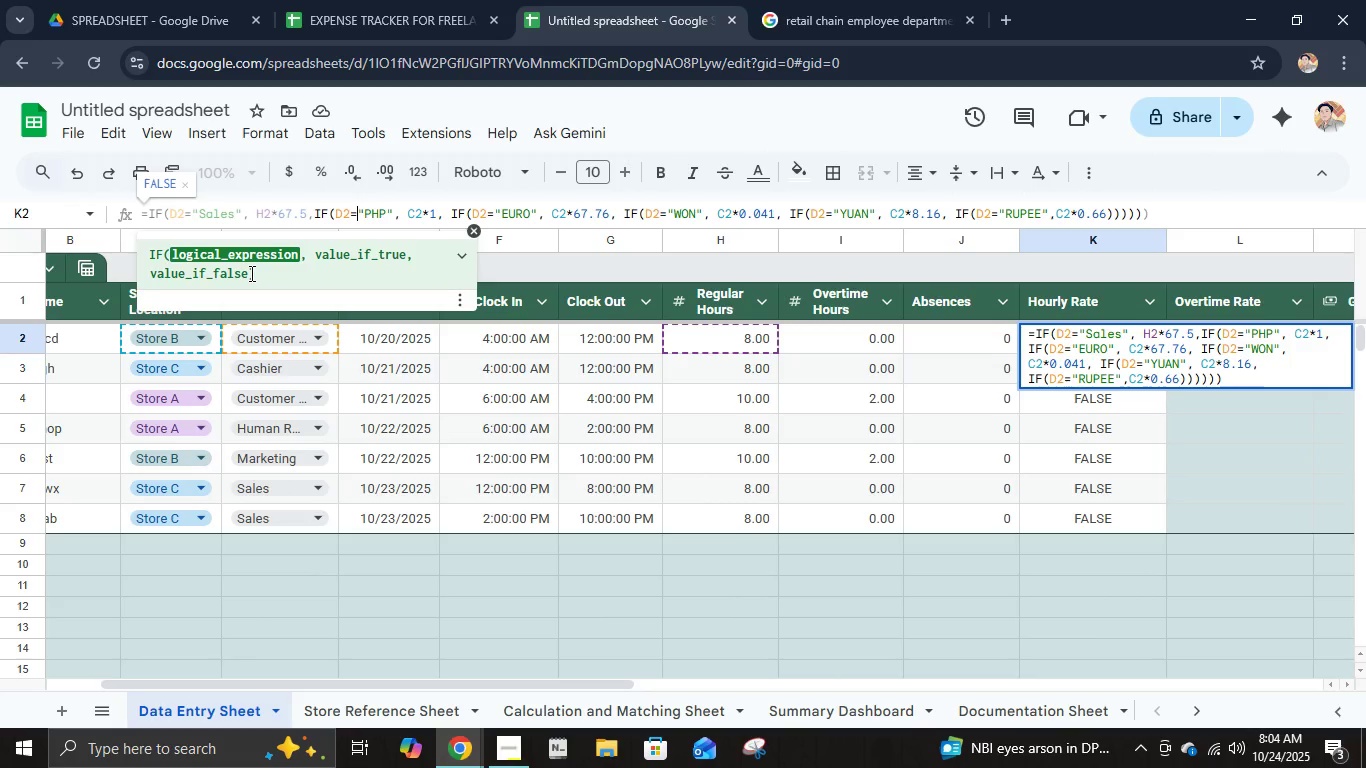 
key(ArrowRight)
 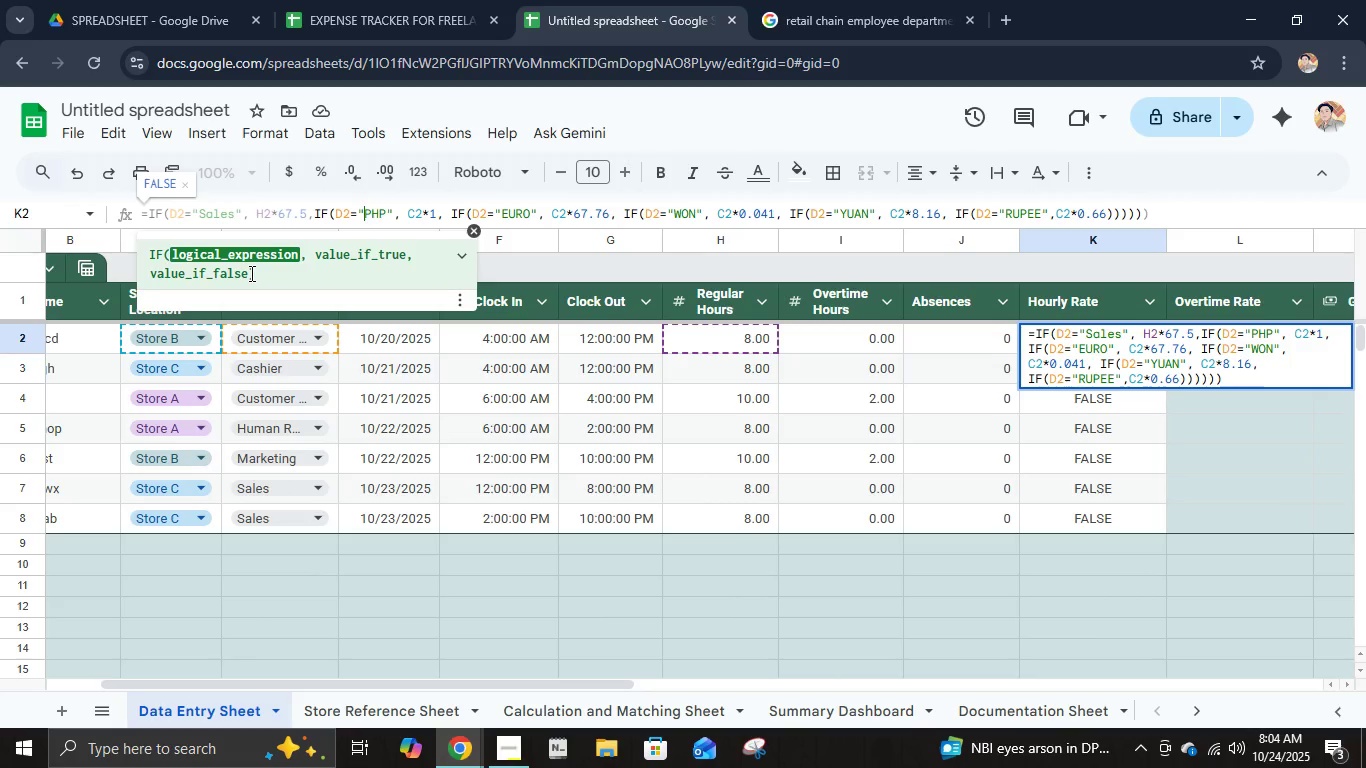 
key(ArrowRight)
 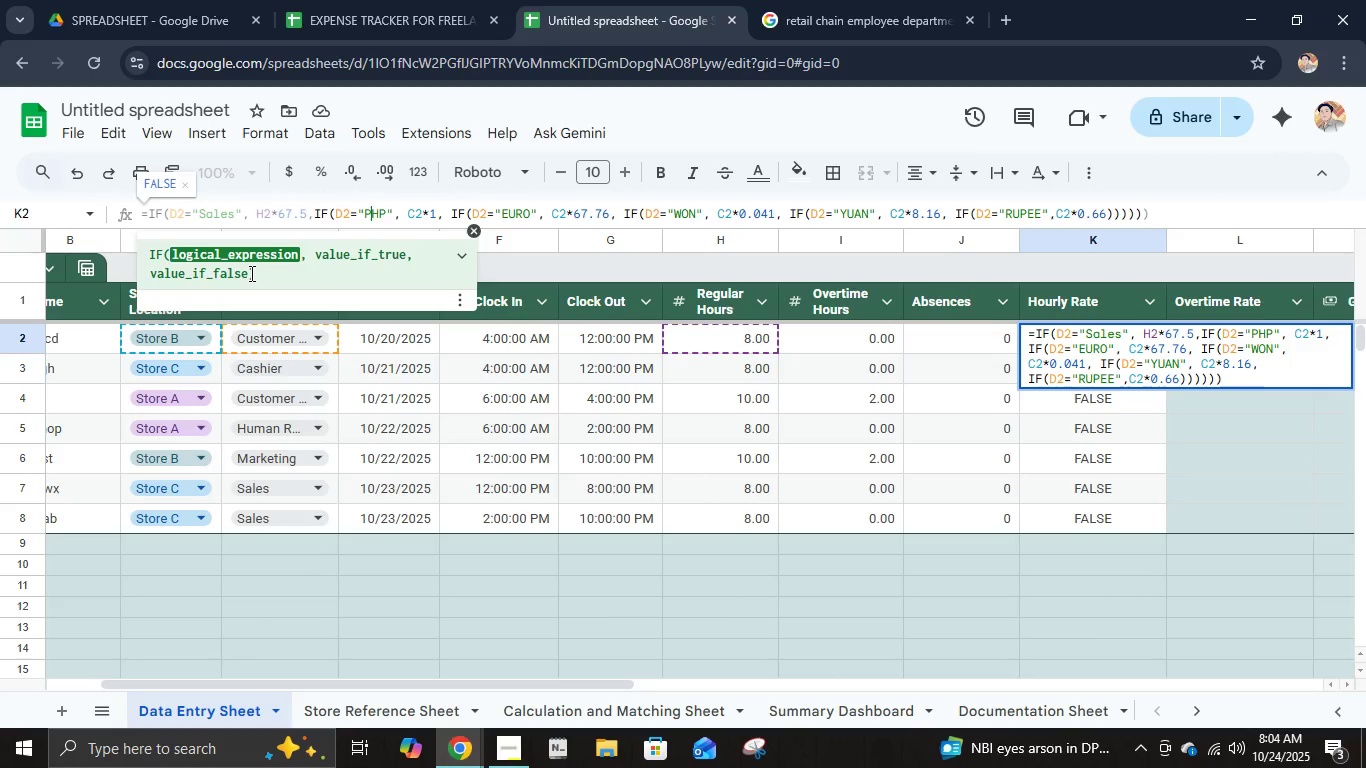 
key(ArrowRight)
 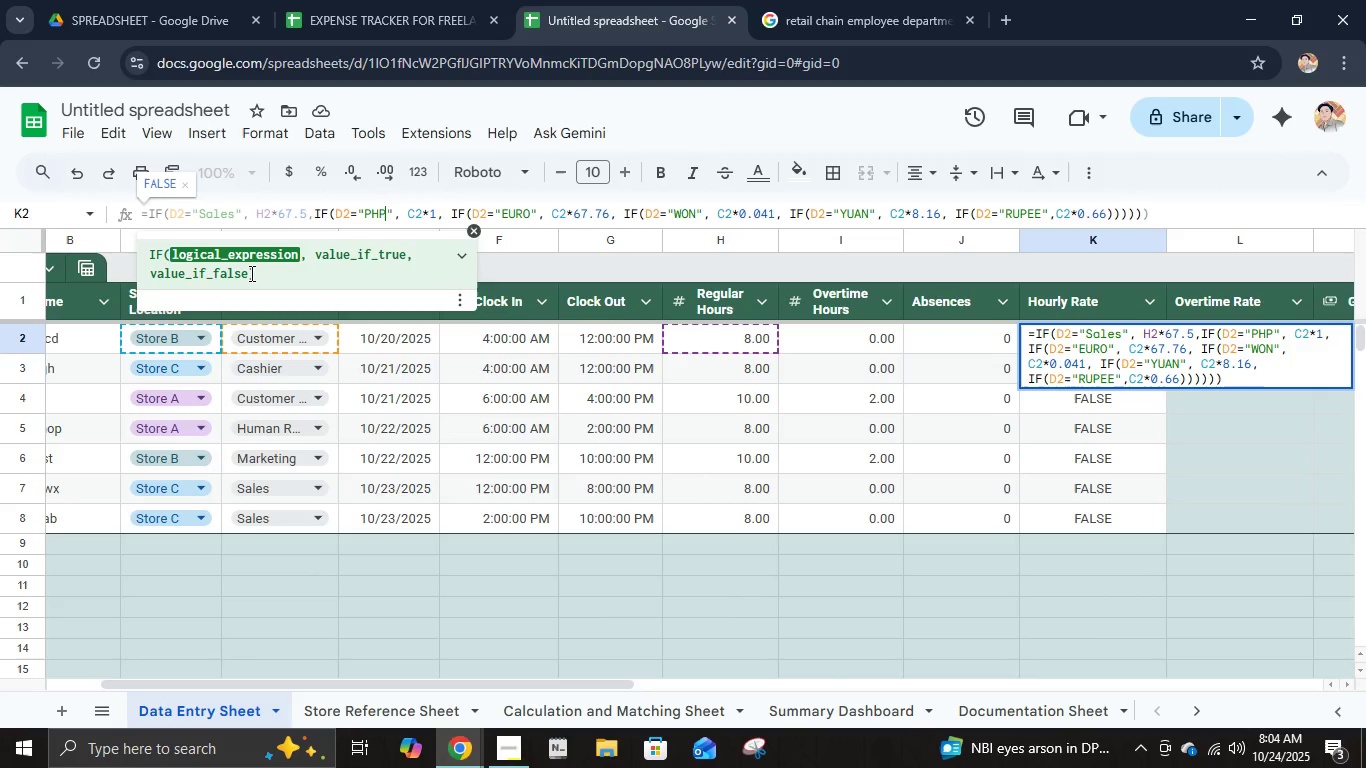 
key(ArrowRight)
 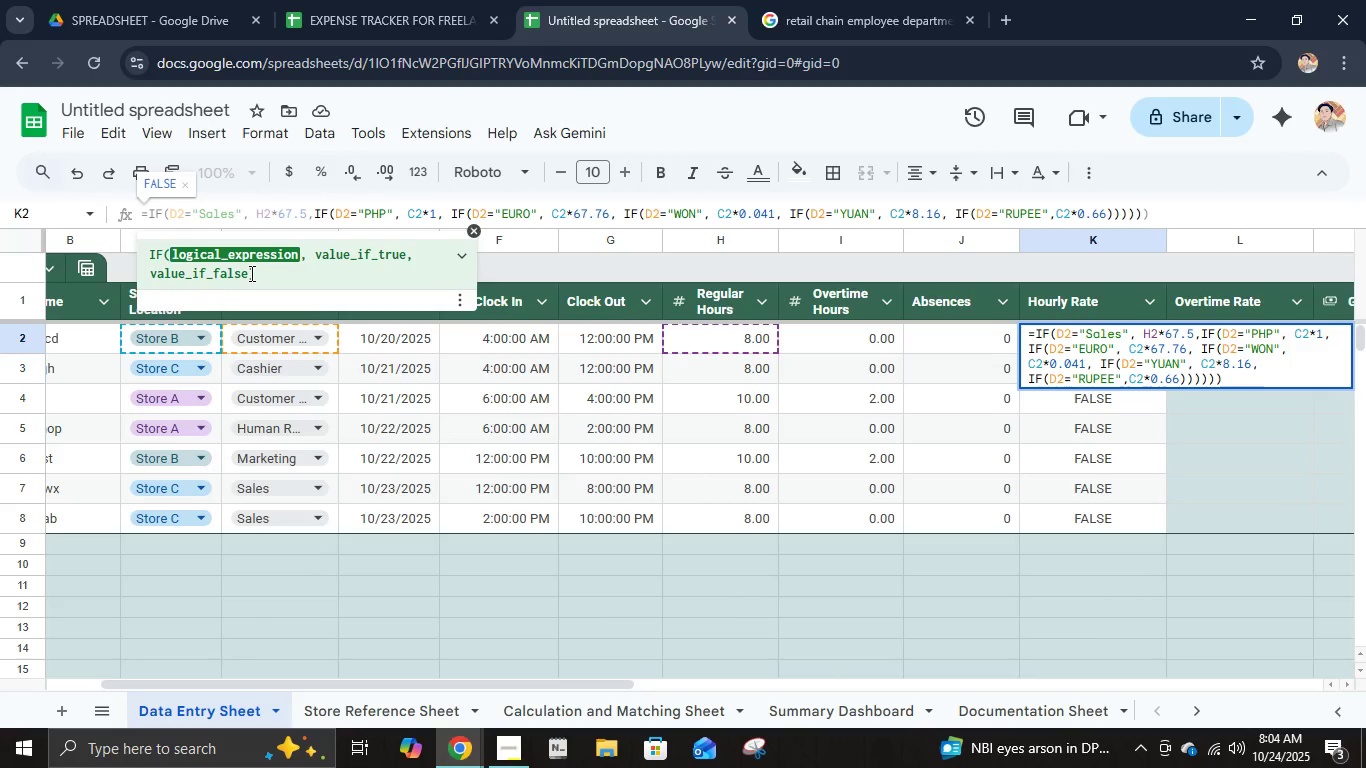 
key(Backspace)
key(Backspace)
key(Backspace)
type(Customer Service)
 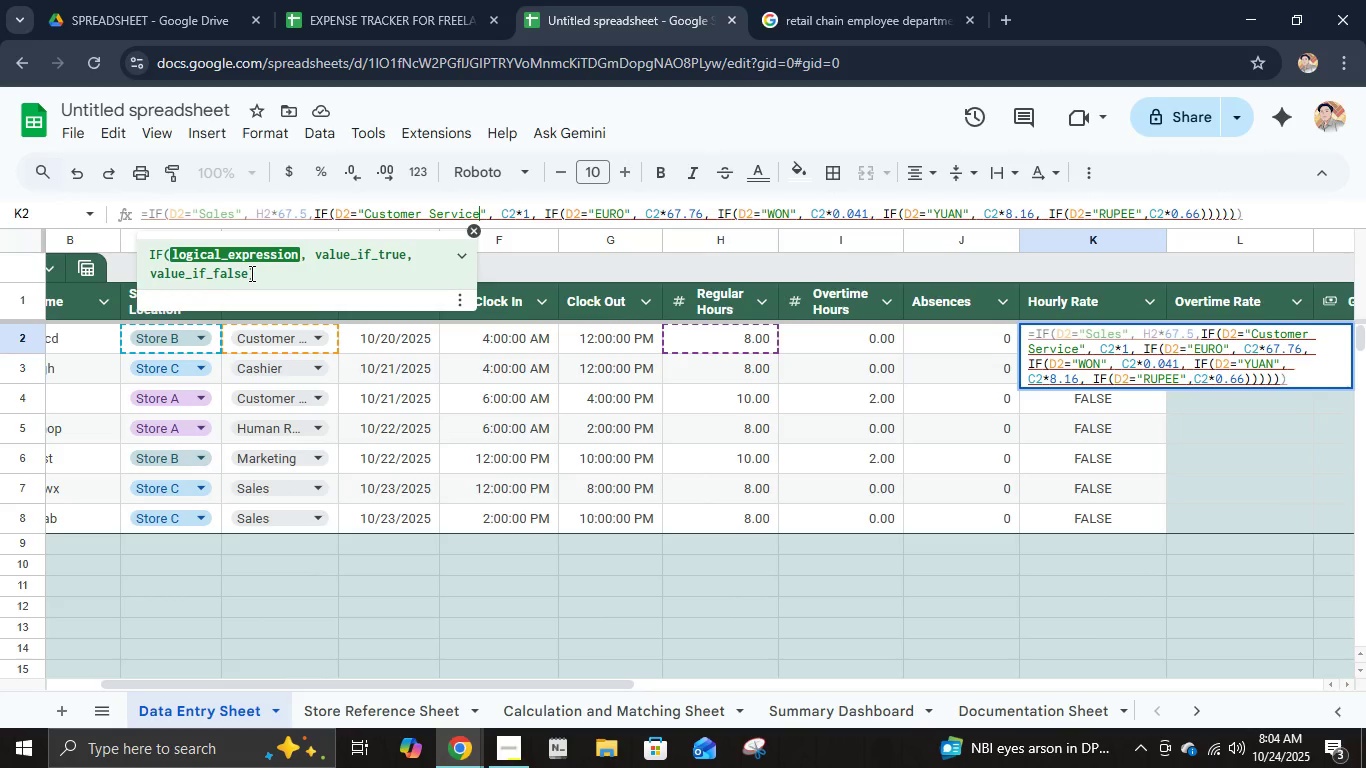 
hold_key(key=ArrowRight, duration=0.6)
 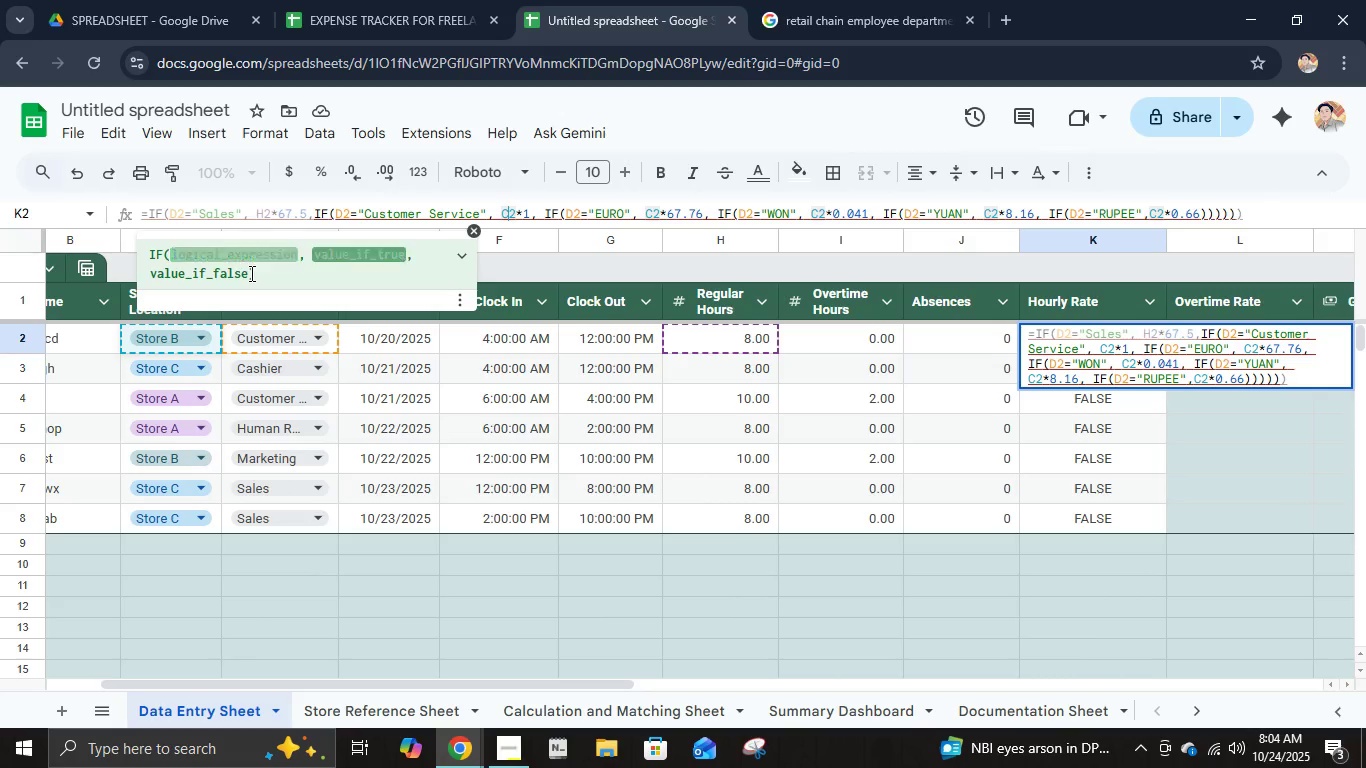 
key(ArrowRight)
 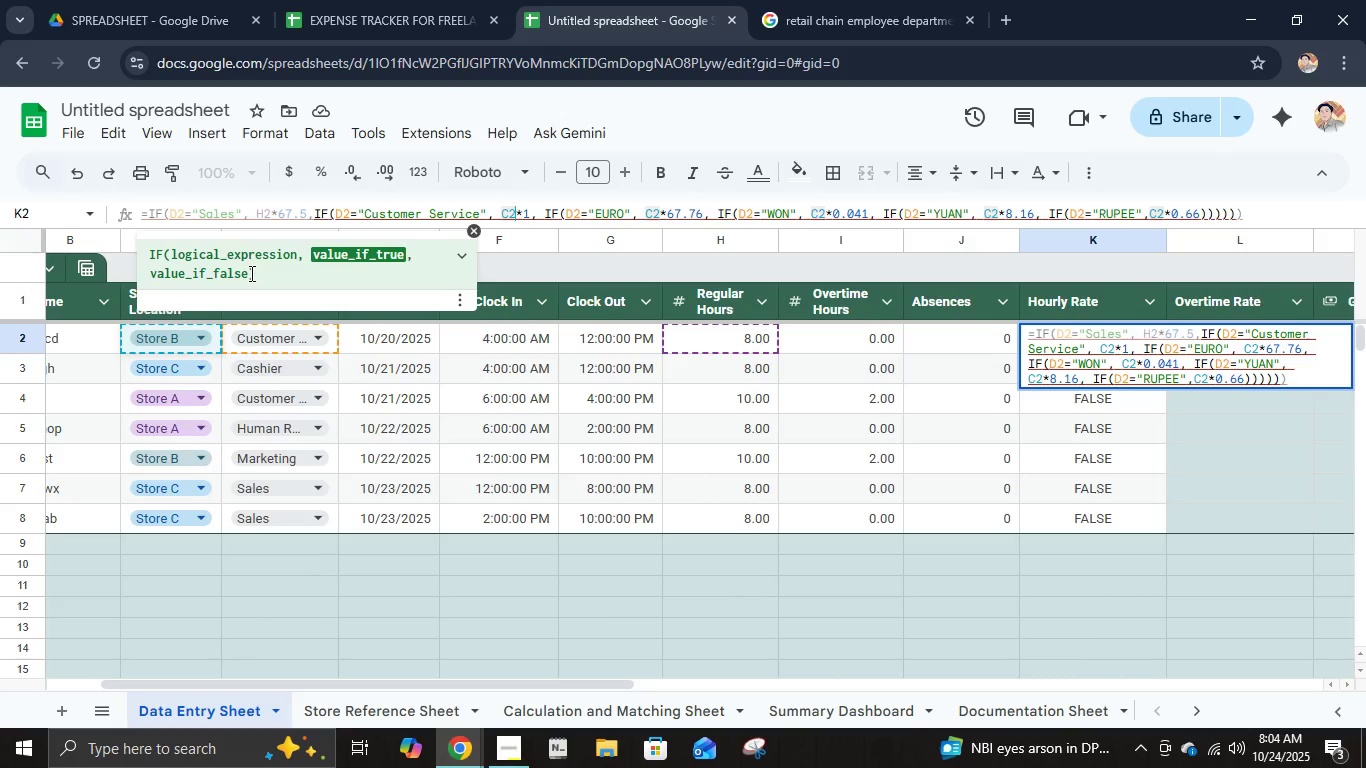 
key(ArrowLeft)
 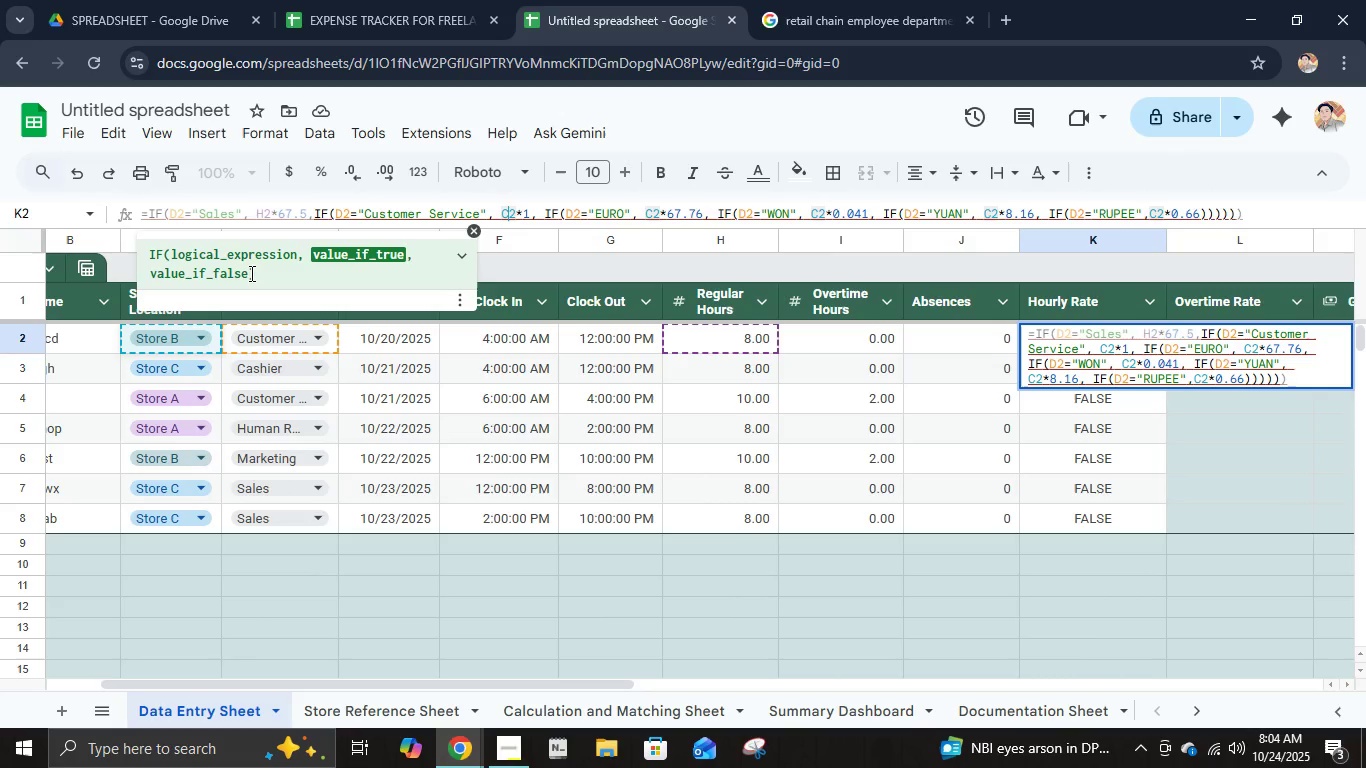 
key(Backspace)
 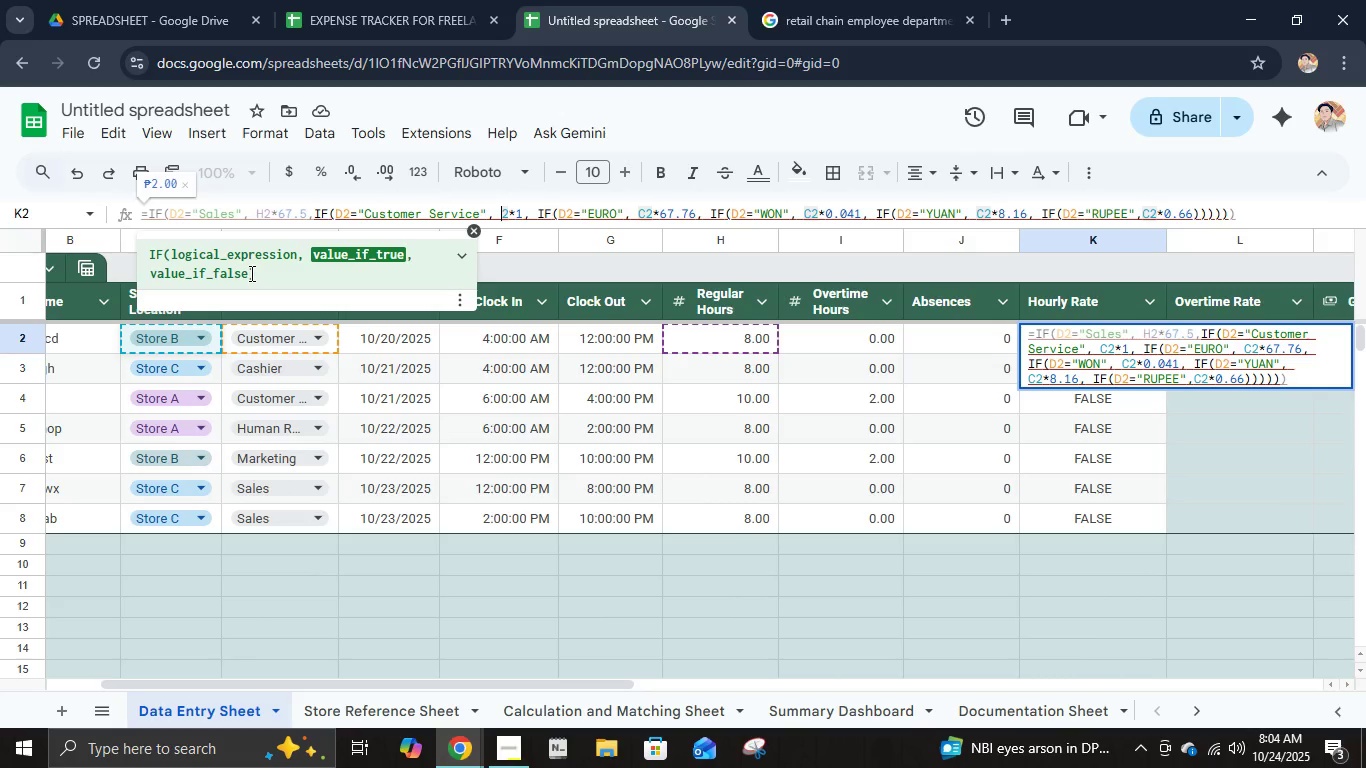 
key(Shift+ShiftLeft)
 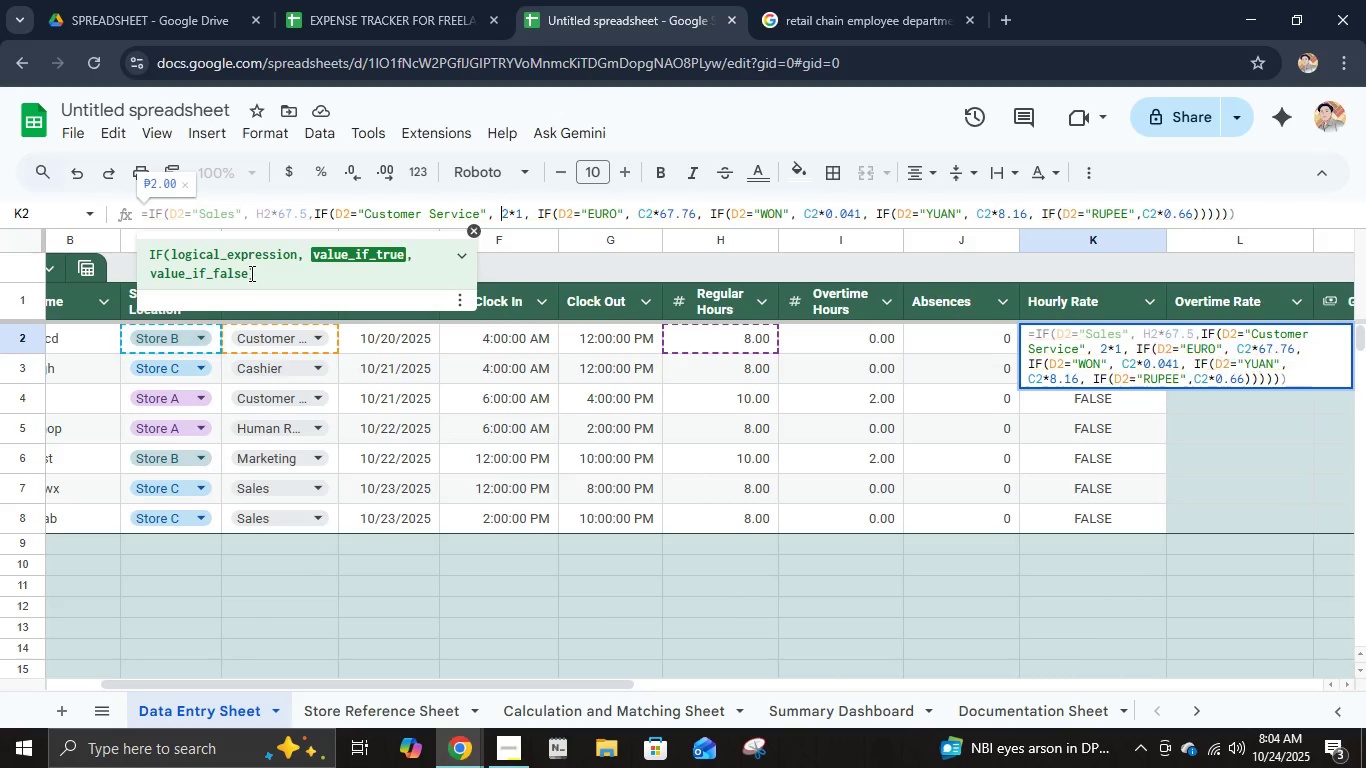 
key(Shift+H)
 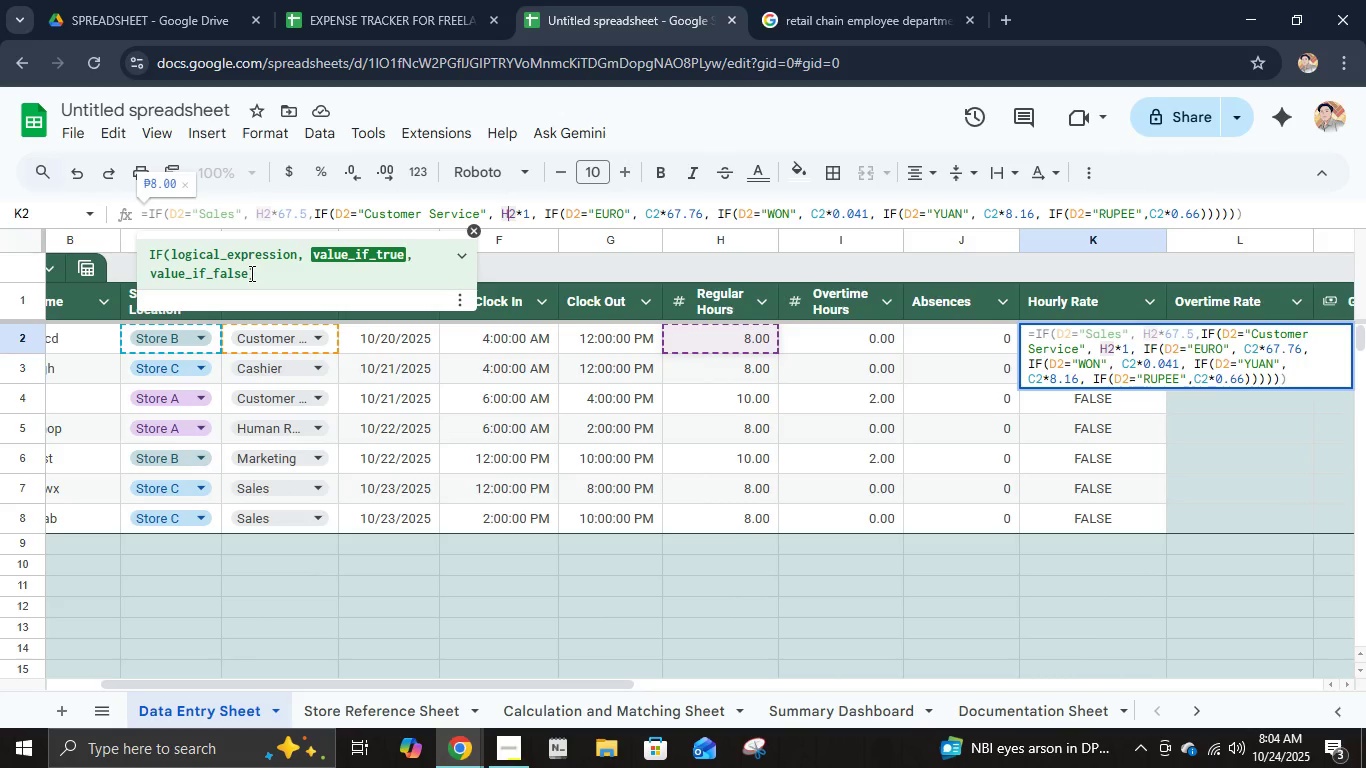 
key(ArrowRight)
 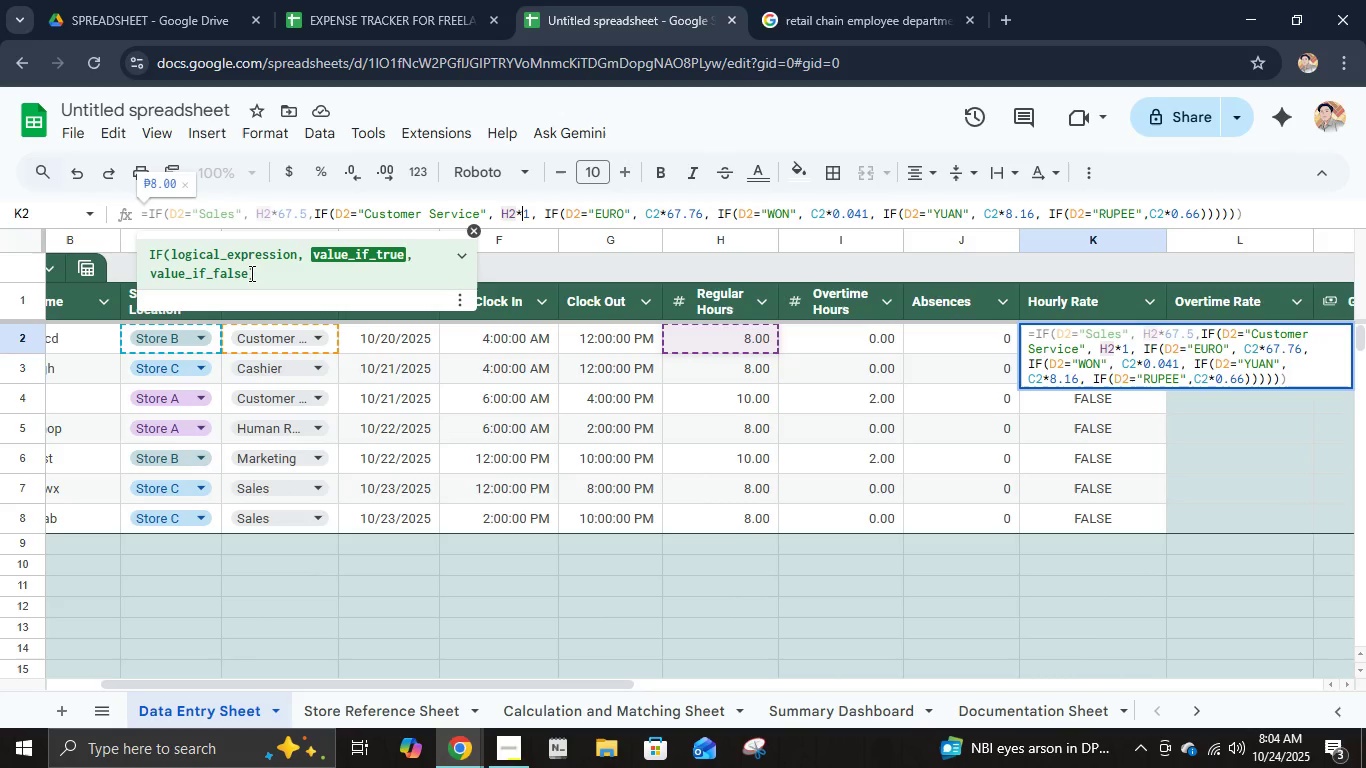 
key(ArrowRight)
 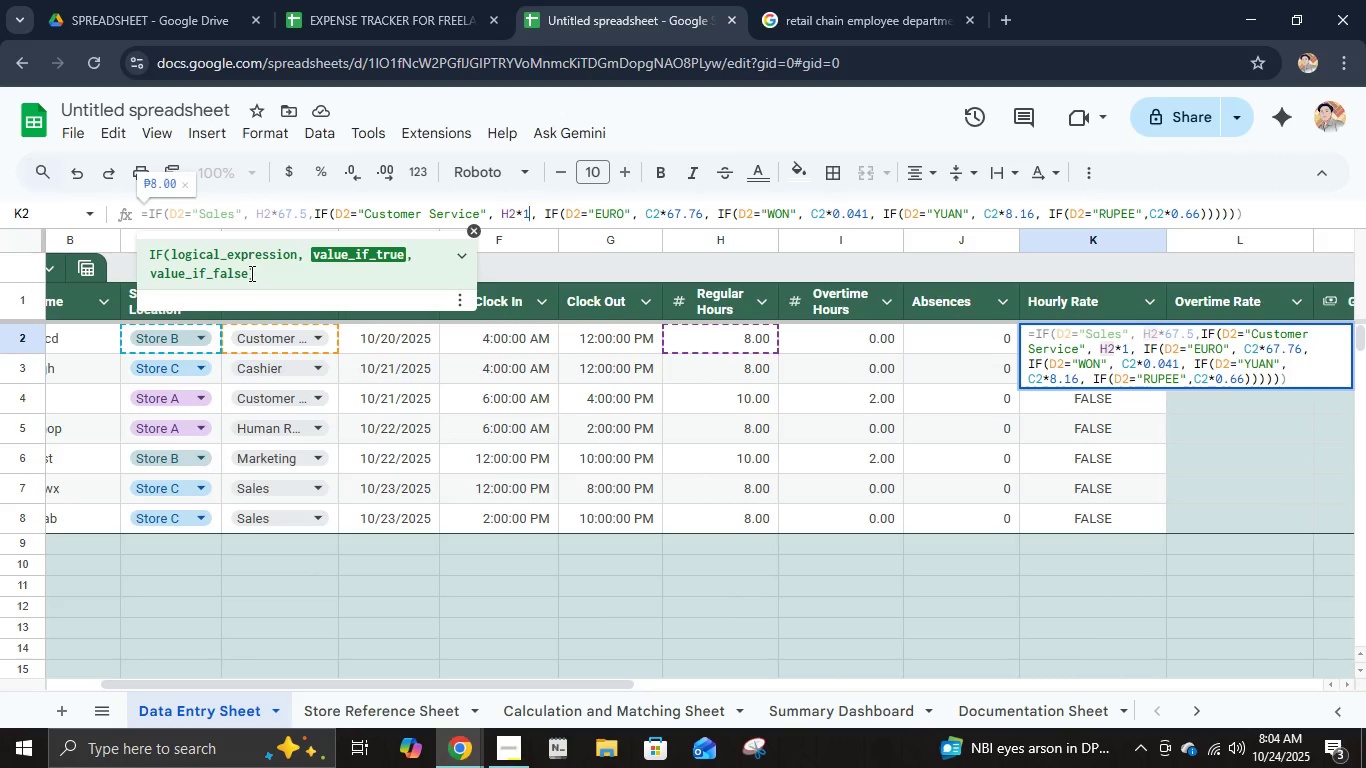 
key(ArrowRight)
 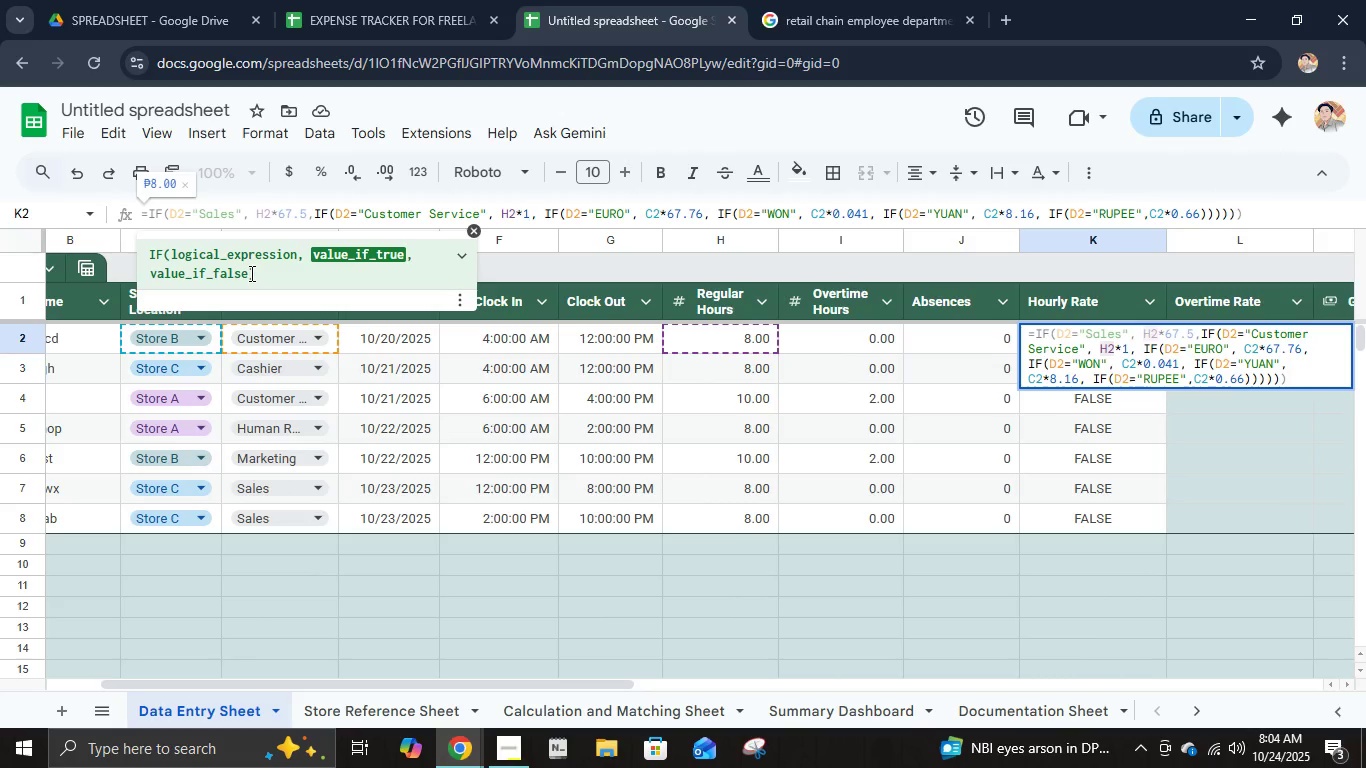 
key(Backspace)
 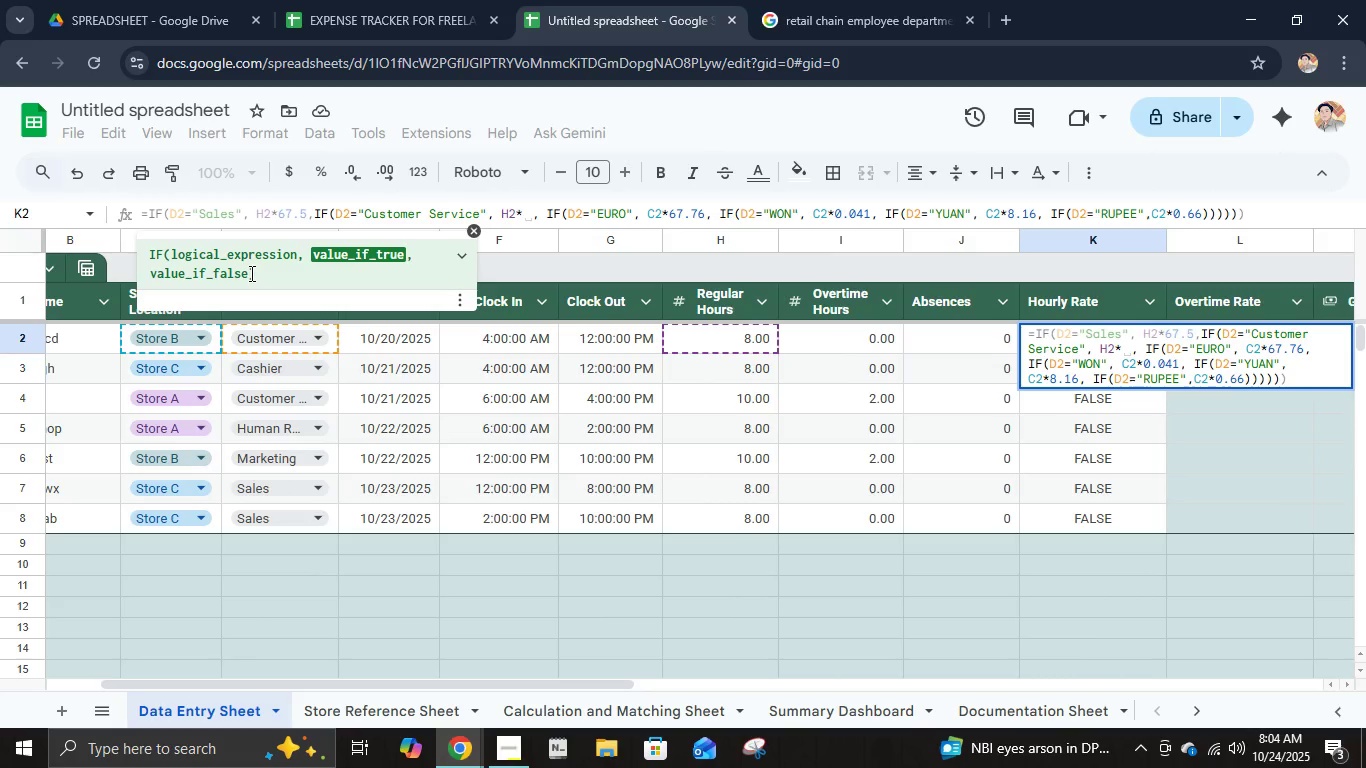 
key(Numpad6)
 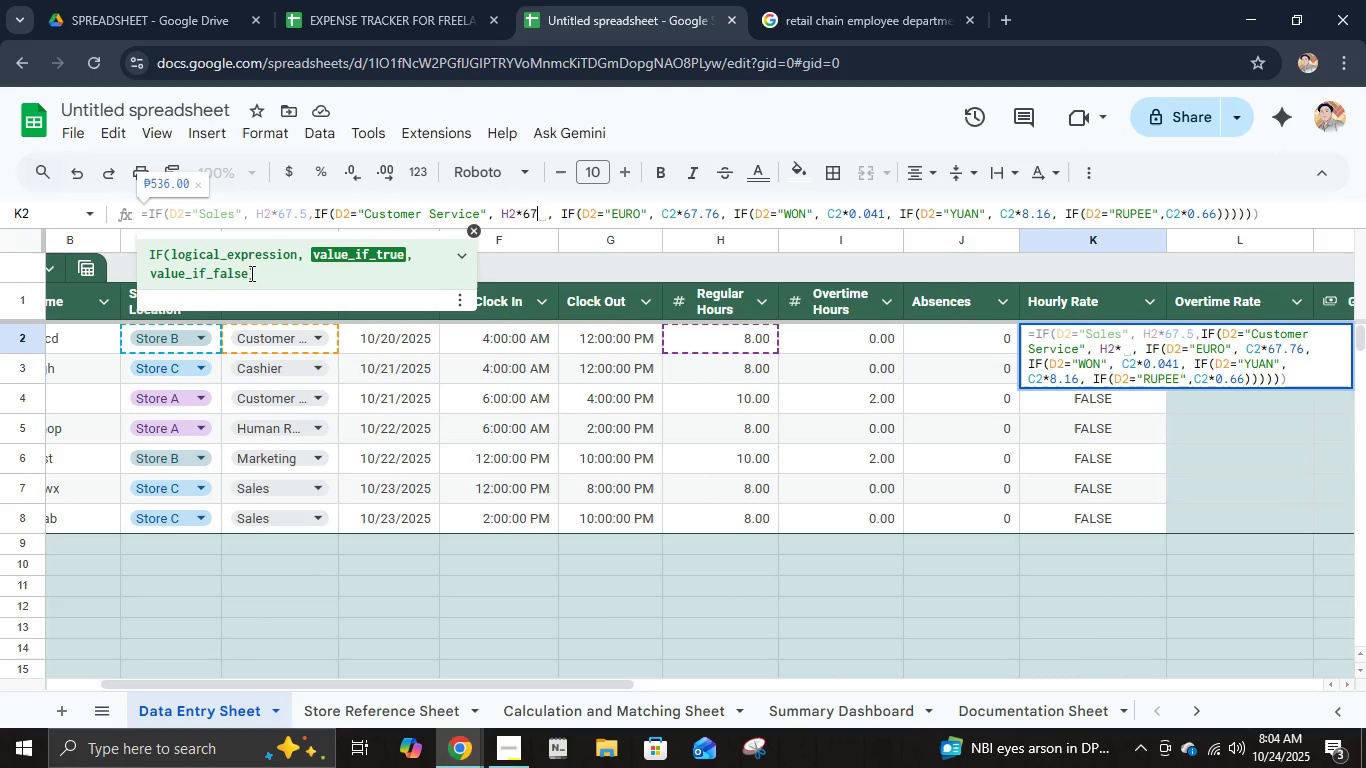 
key(Numpad7)
 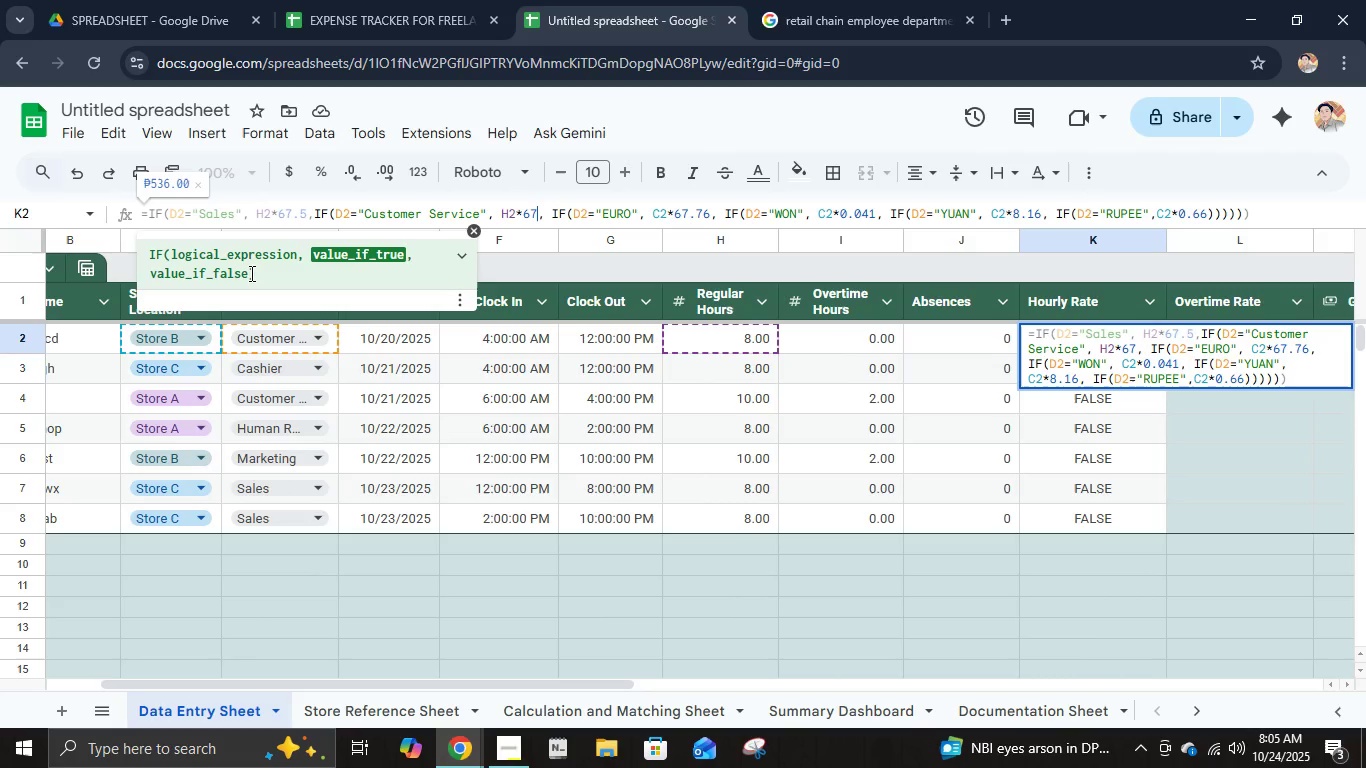 
key(NumpadDecimal)
 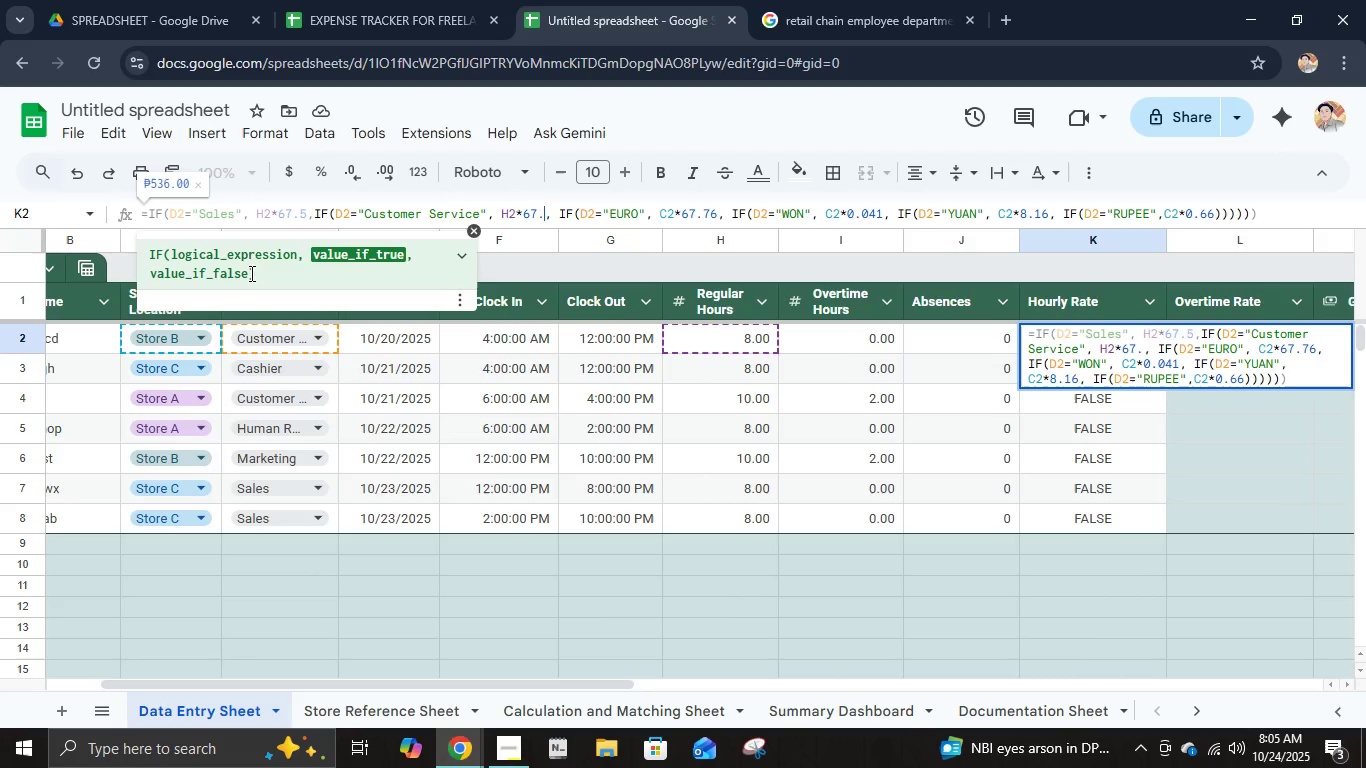 
key(Numpad5)
 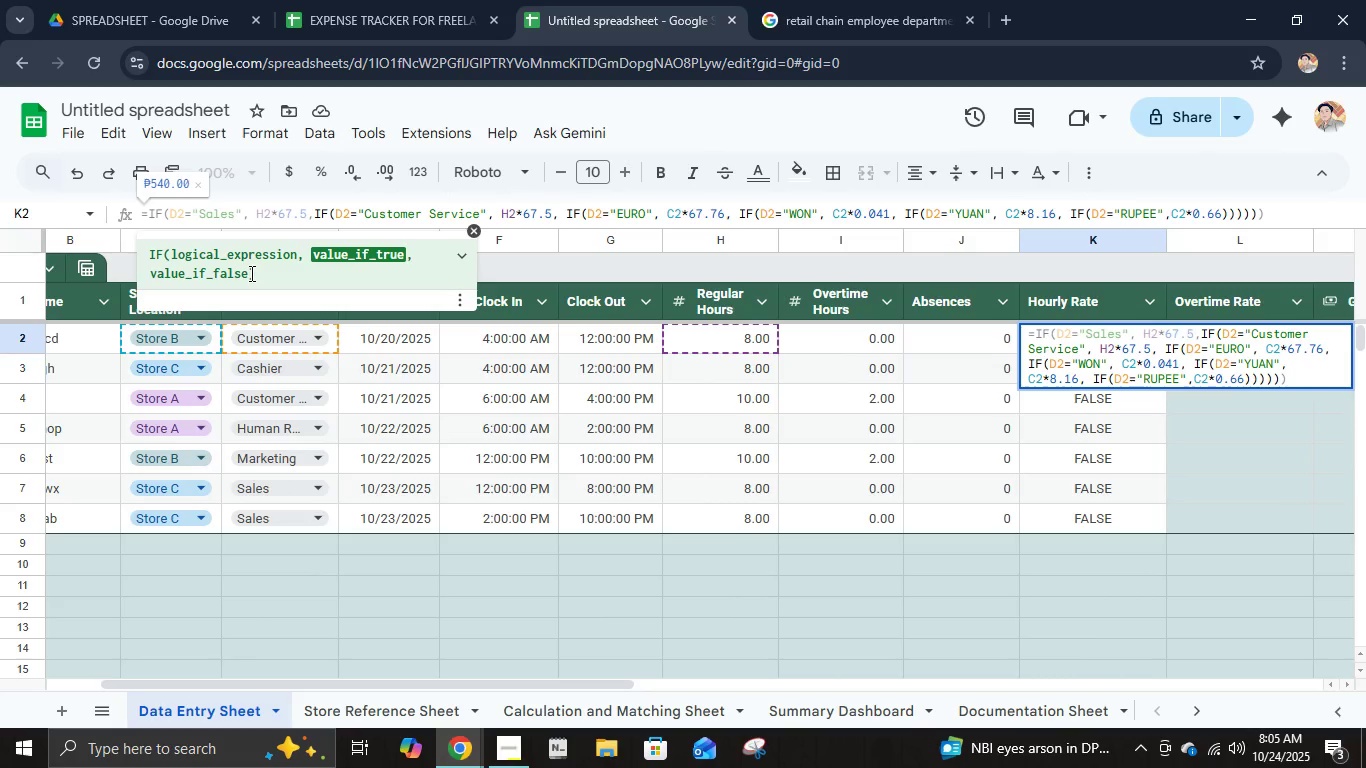 
key(ArrowRight)
 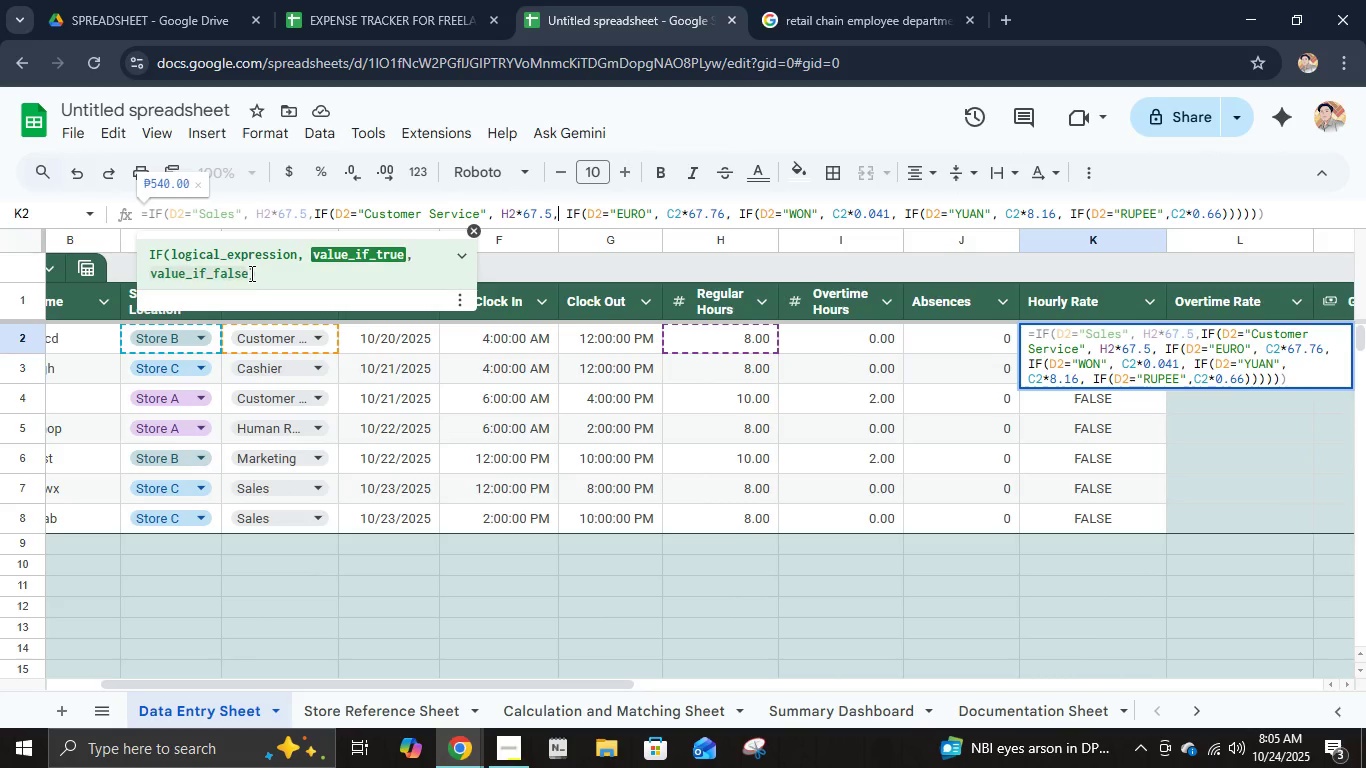 
key(ArrowRight)
 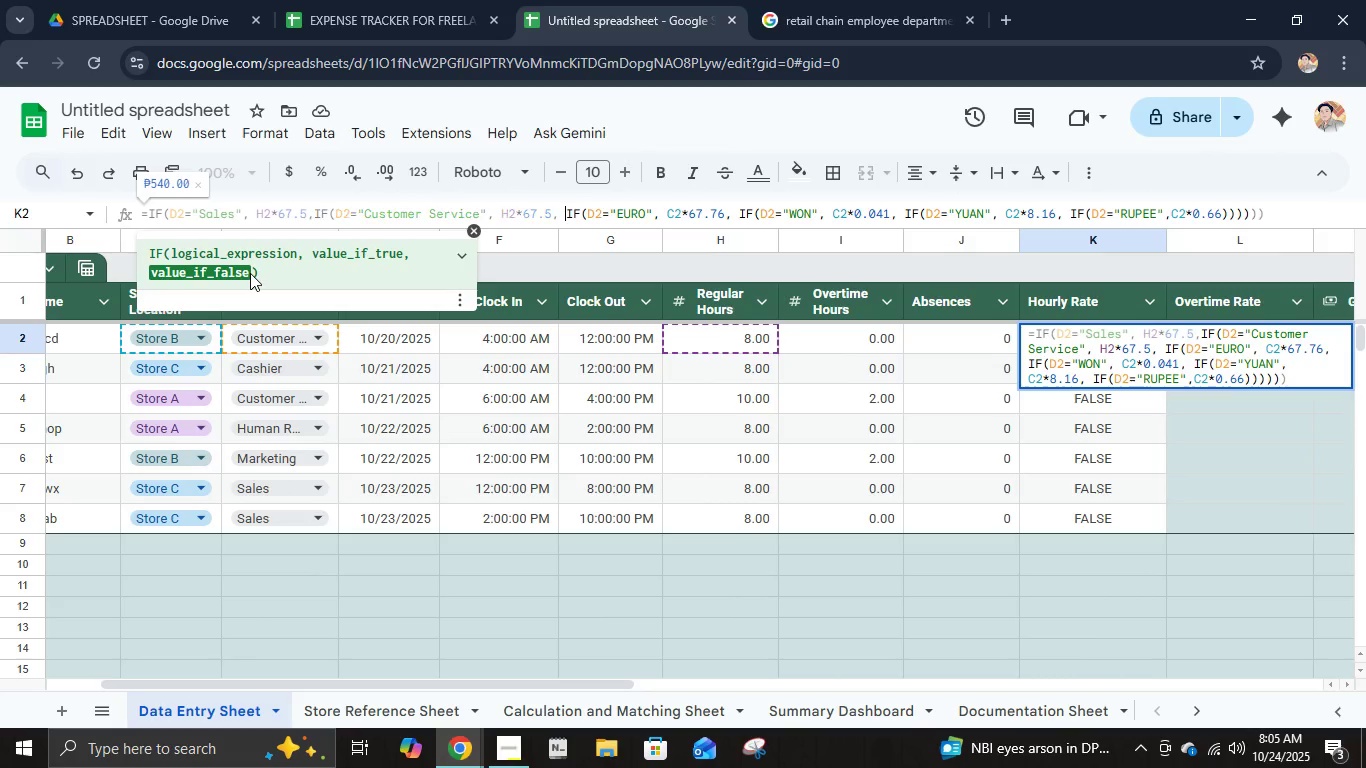 
key(ArrowRight)
 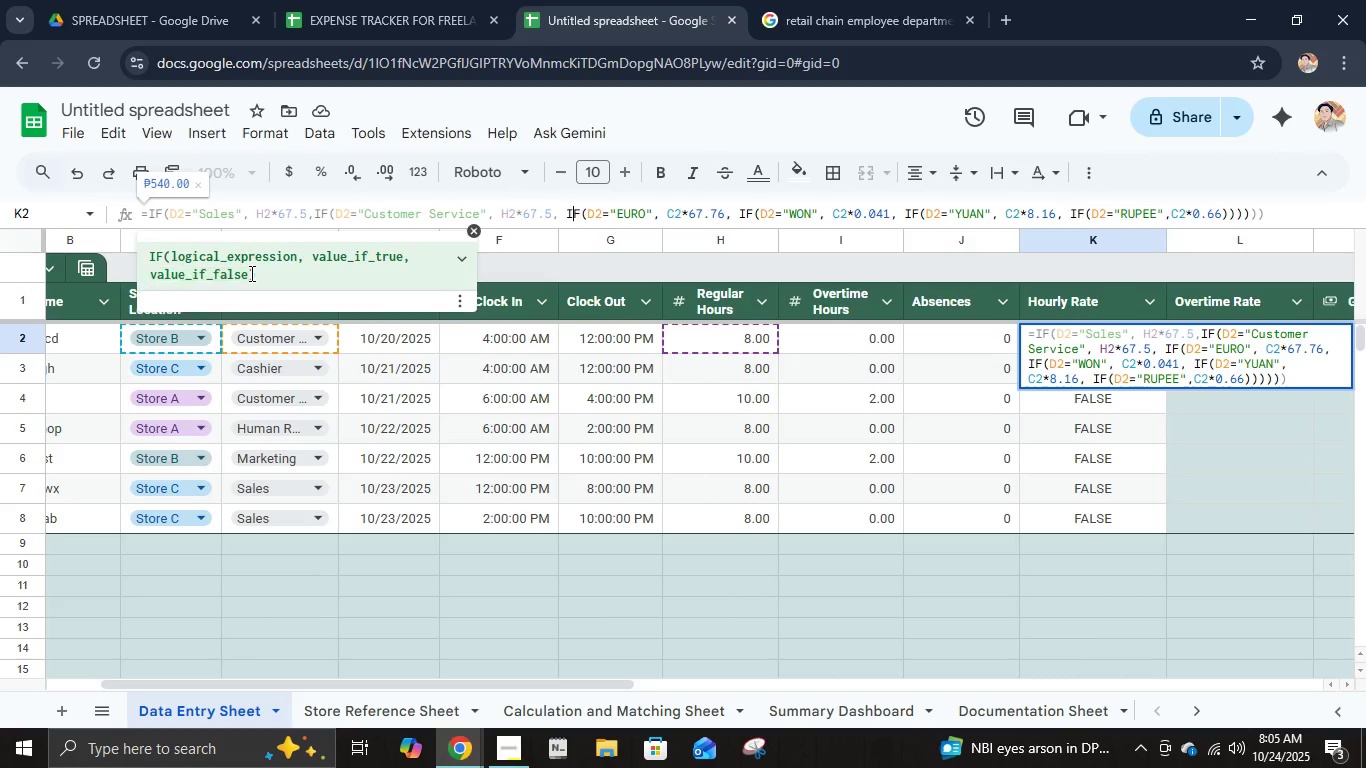 
key(ArrowRight)
 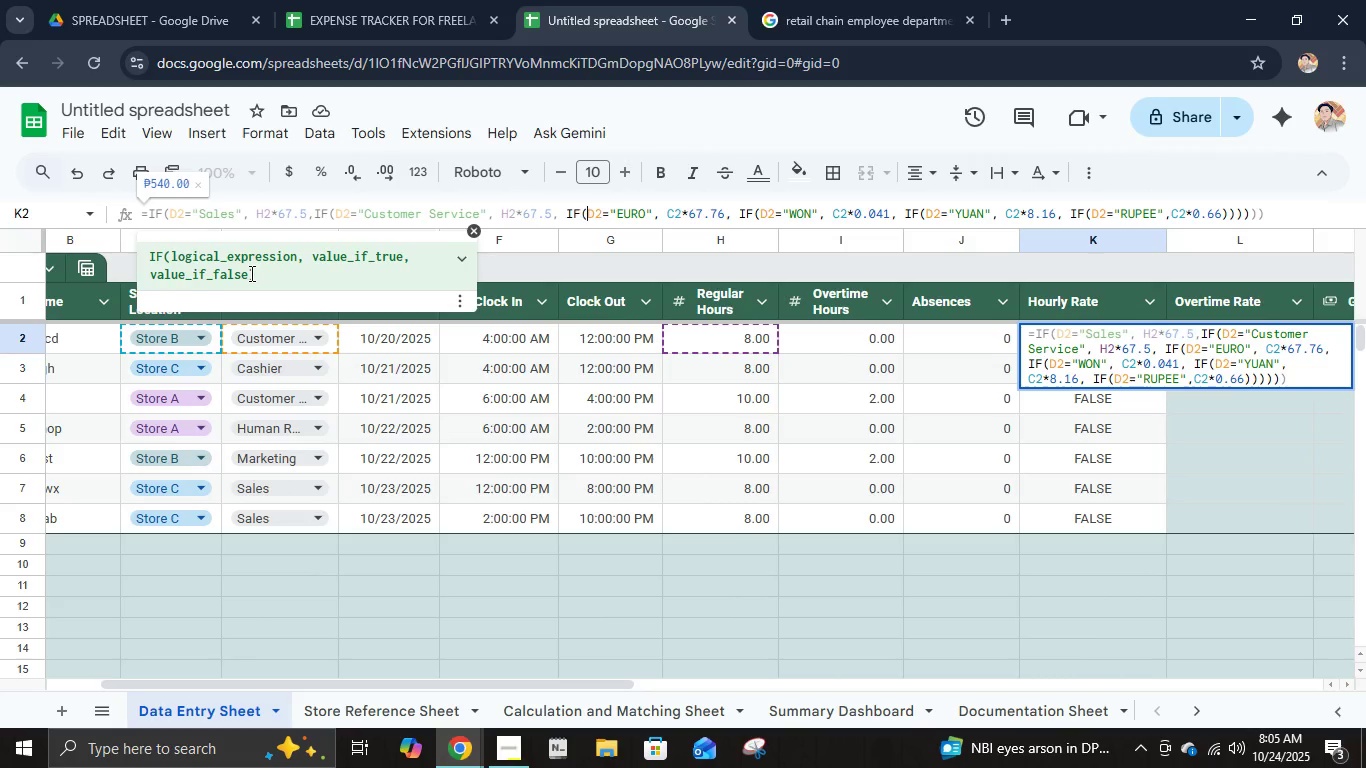 
key(ArrowRight)
 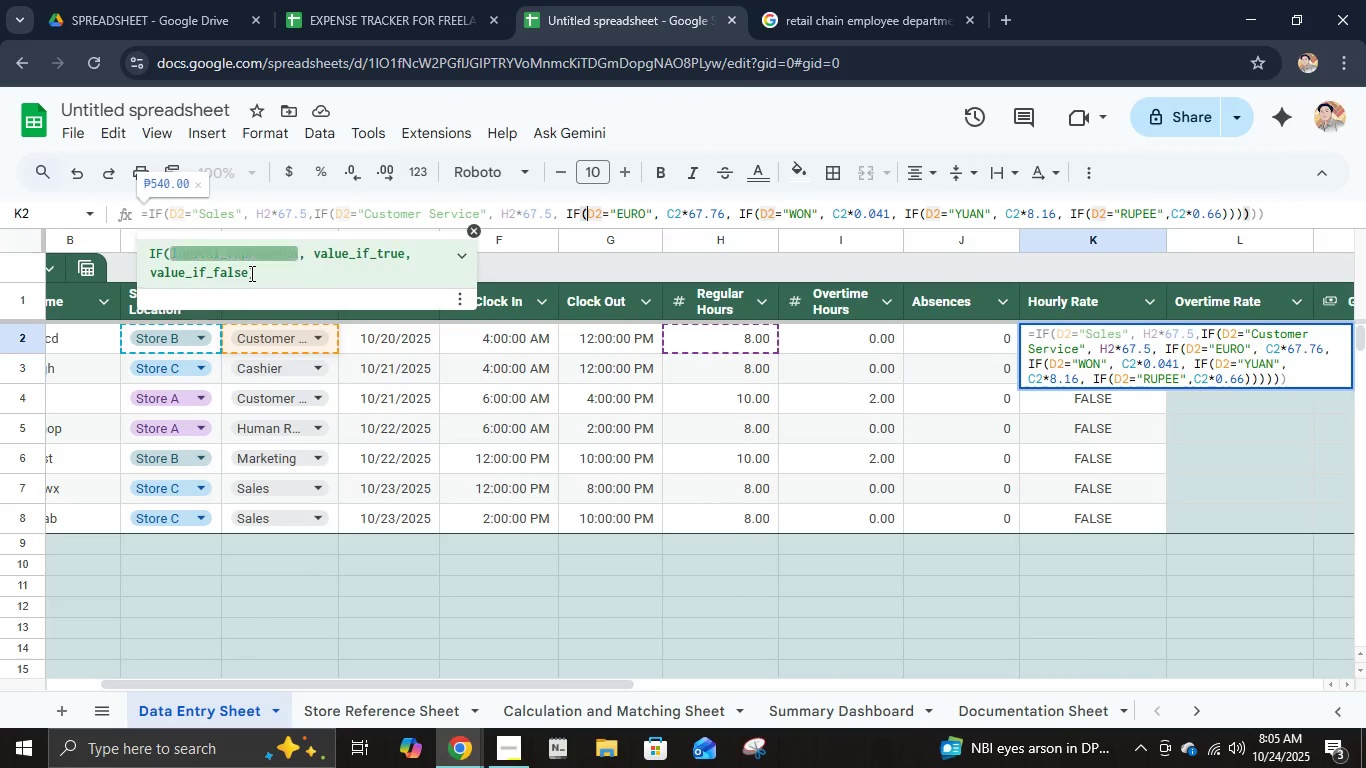 
key(ArrowRight)
 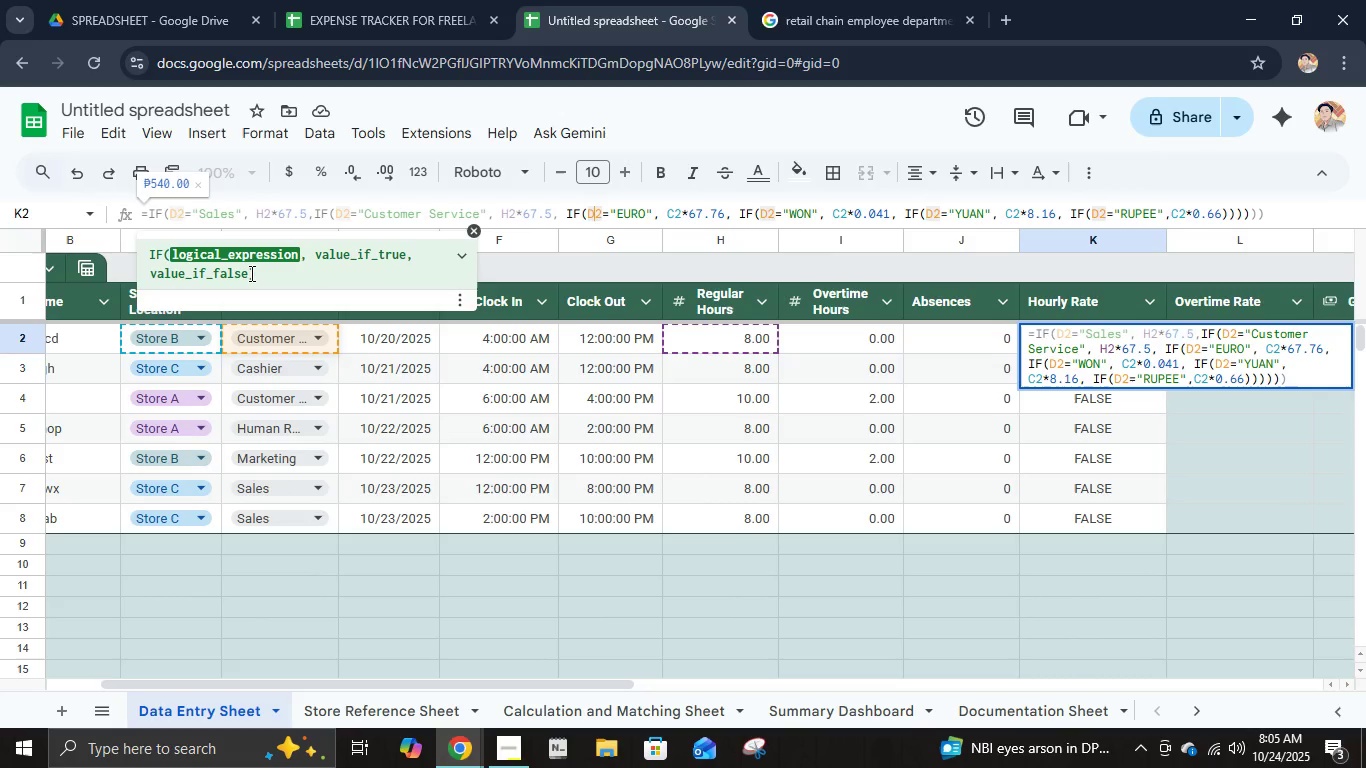 
key(ArrowRight)
 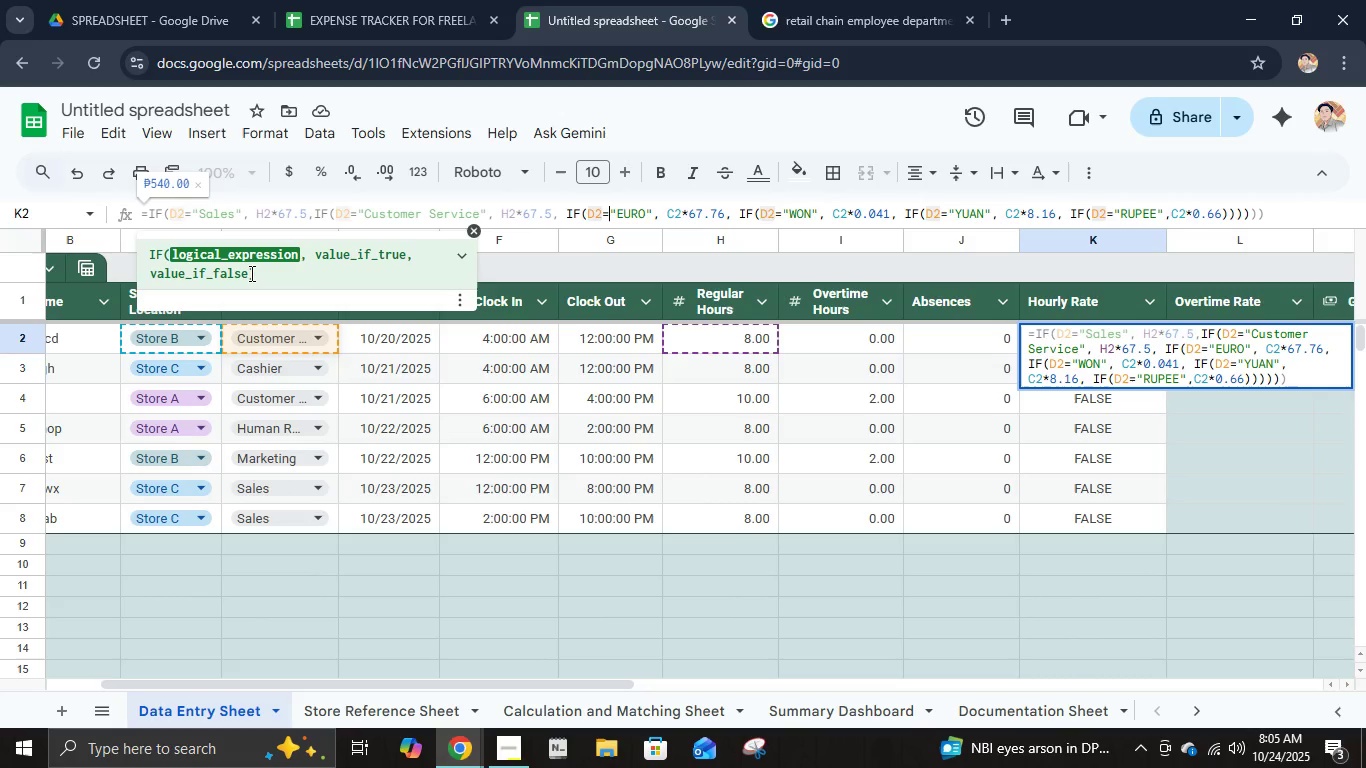 
key(ArrowRight)
 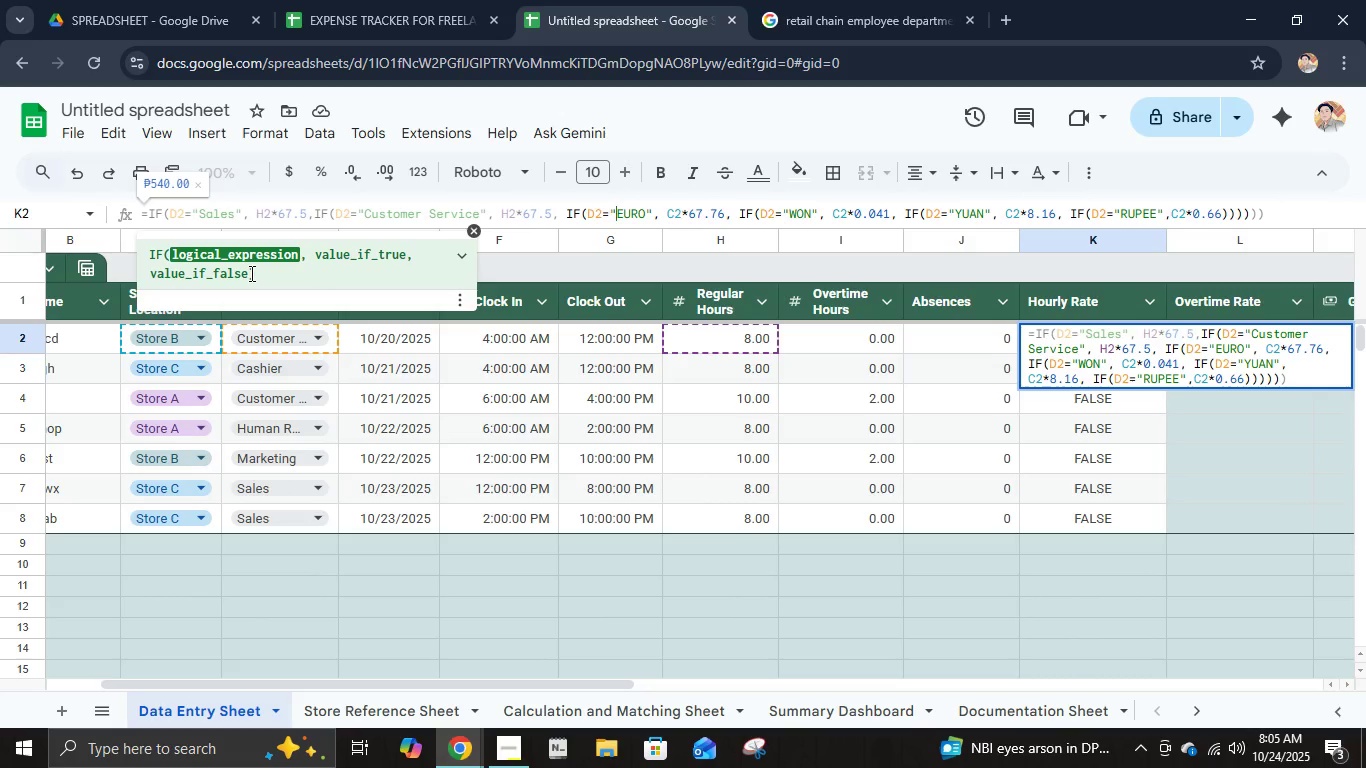 
key(ArrowRight)
 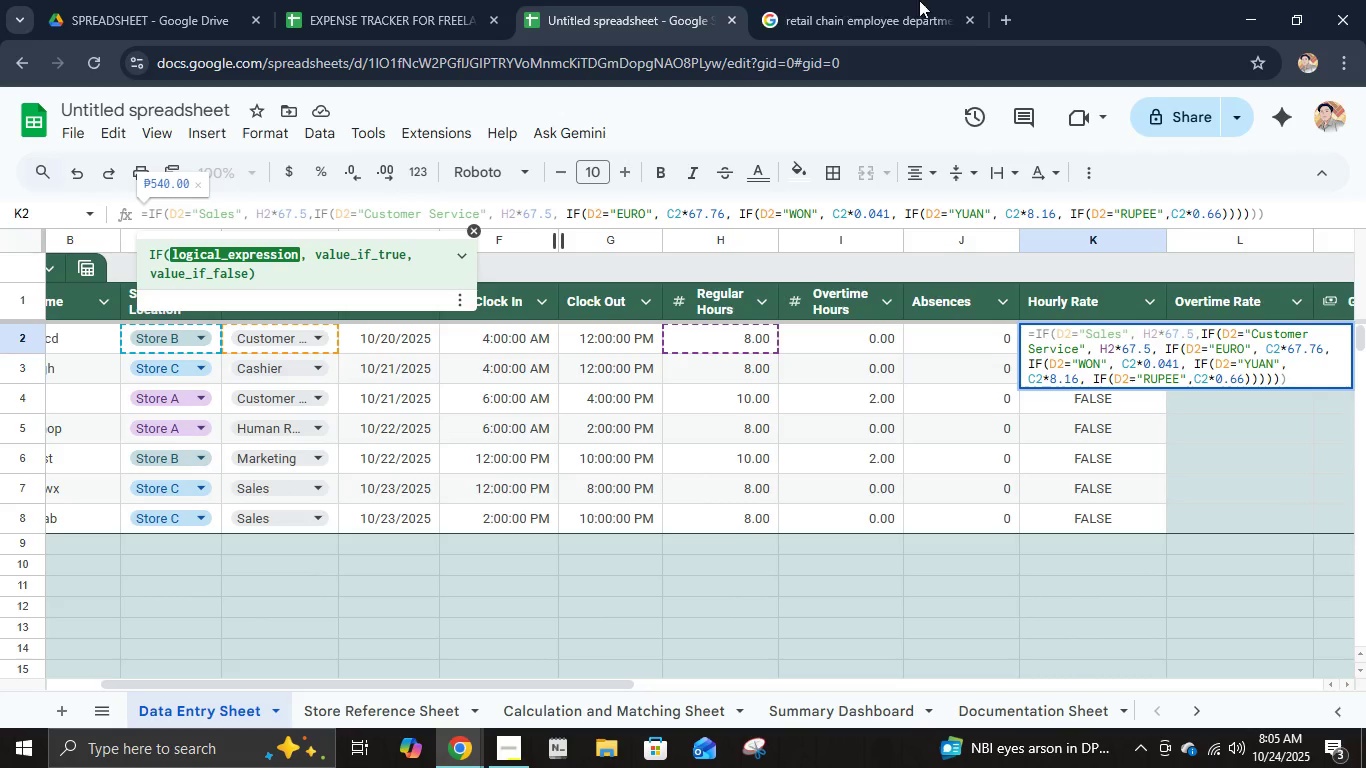 
left_click([919, 0])
 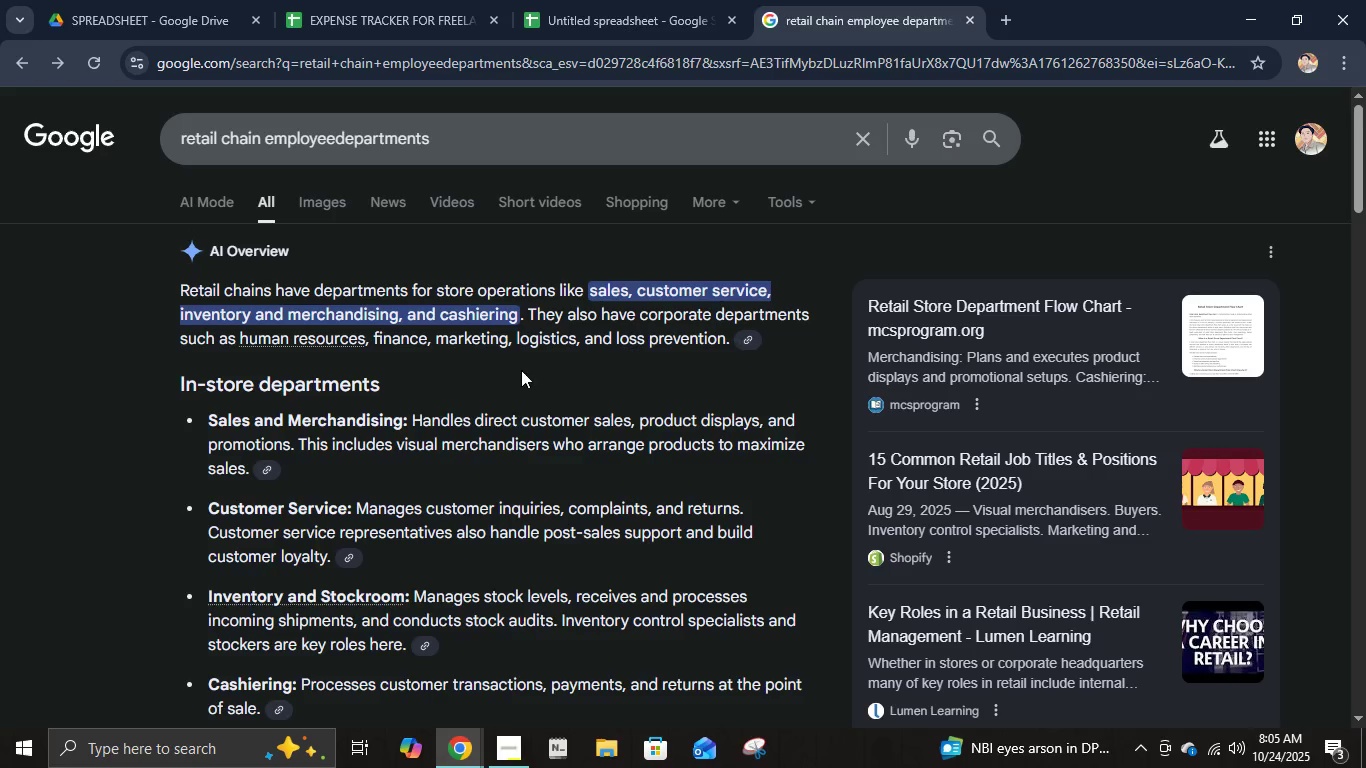 
scroll: coordinate [503, 427], scroll_direction: down, amount: 3.0
 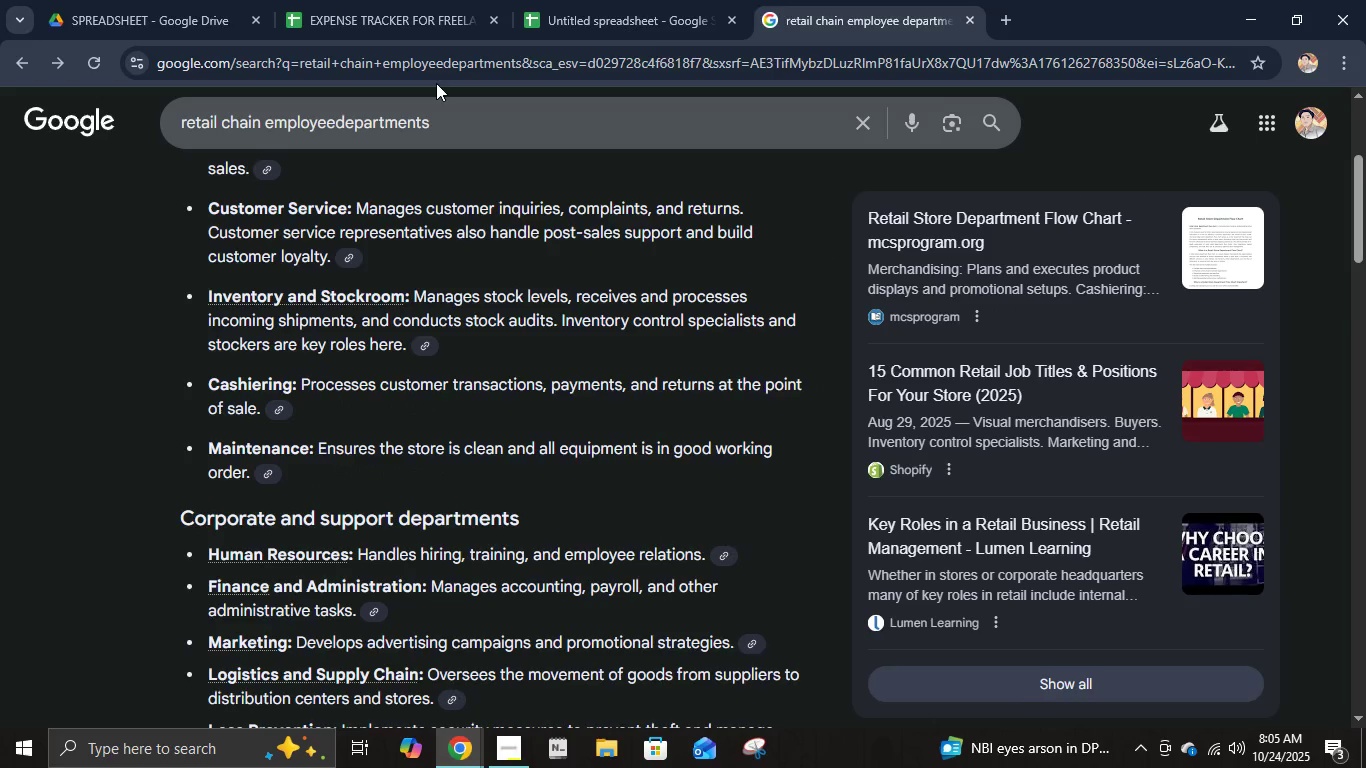 
left_click([591, 0])
 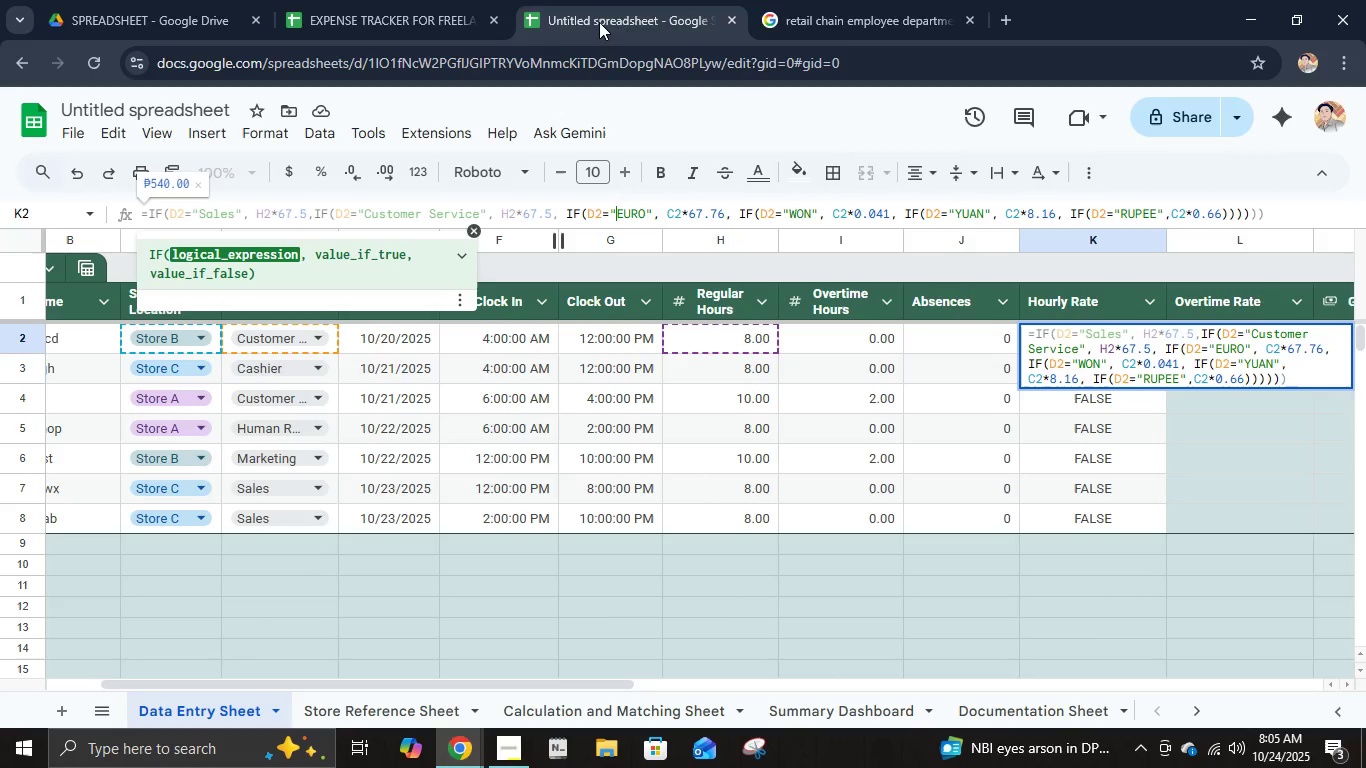 
key(Shift+ArrowRight)
 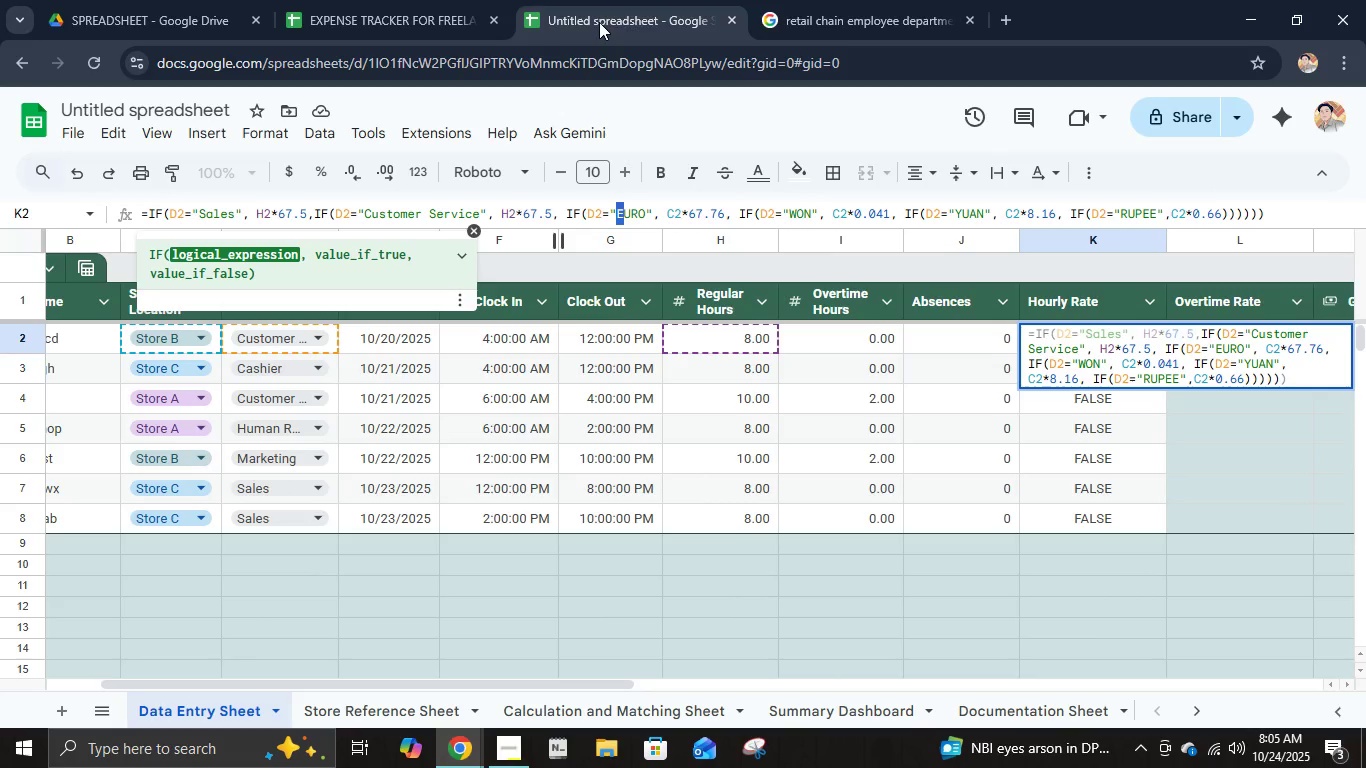 
key(Shift+ArrowRight)
 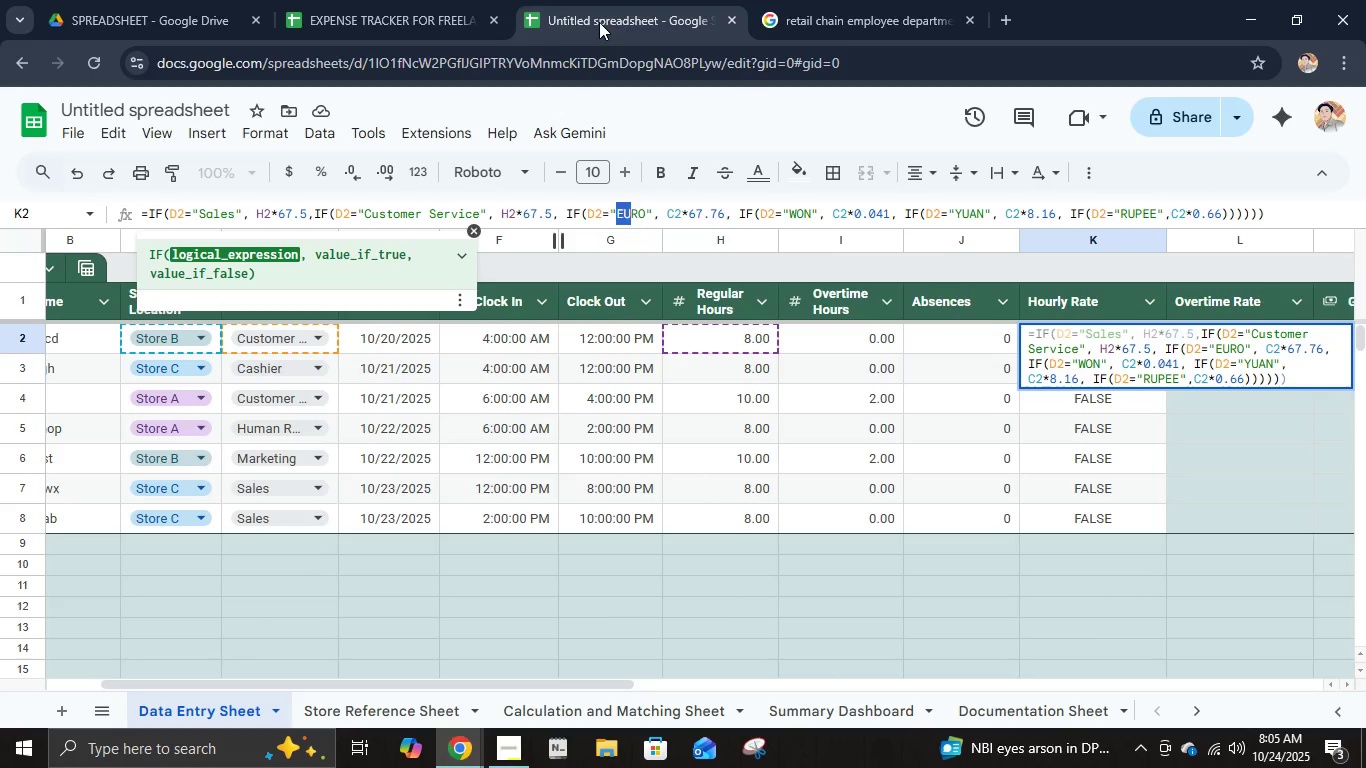 
key(Shift+ArrowRight)
 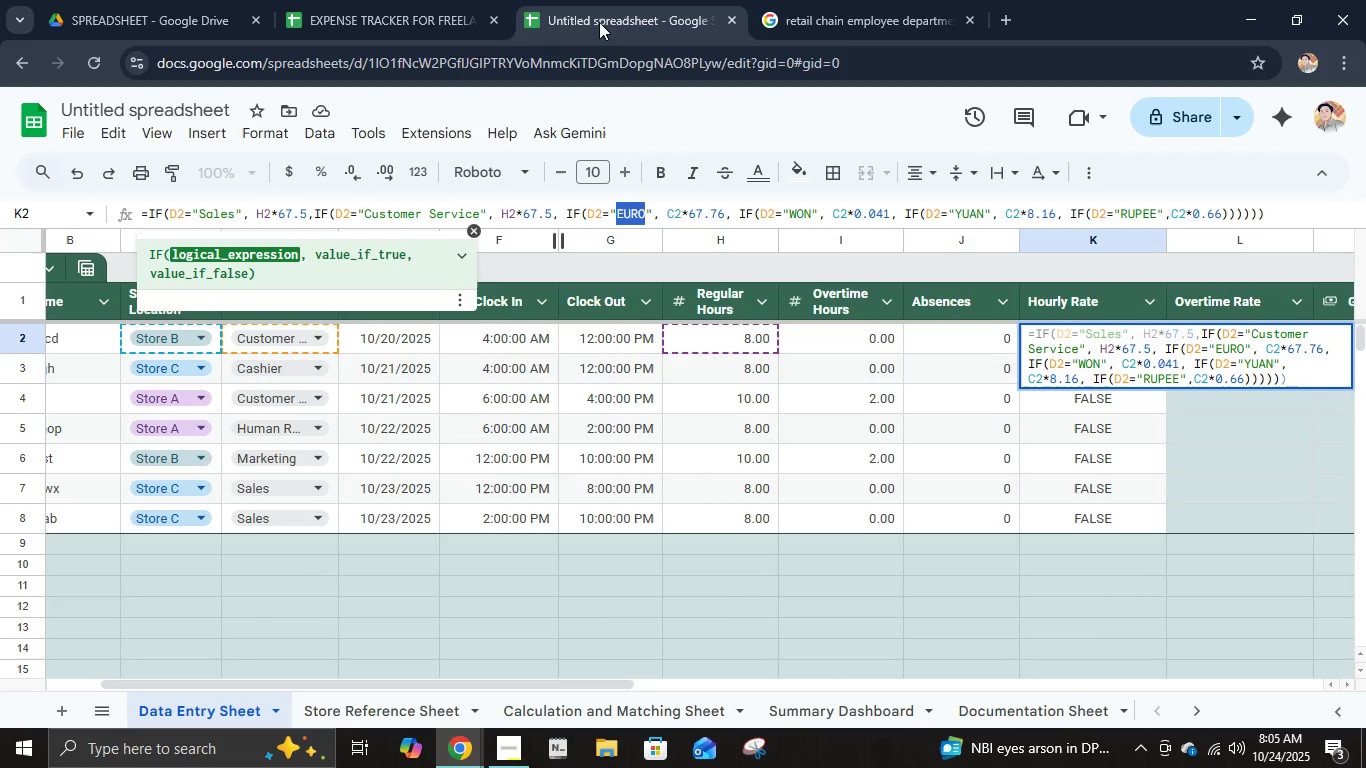 
key(Shift+ArrowRight)
 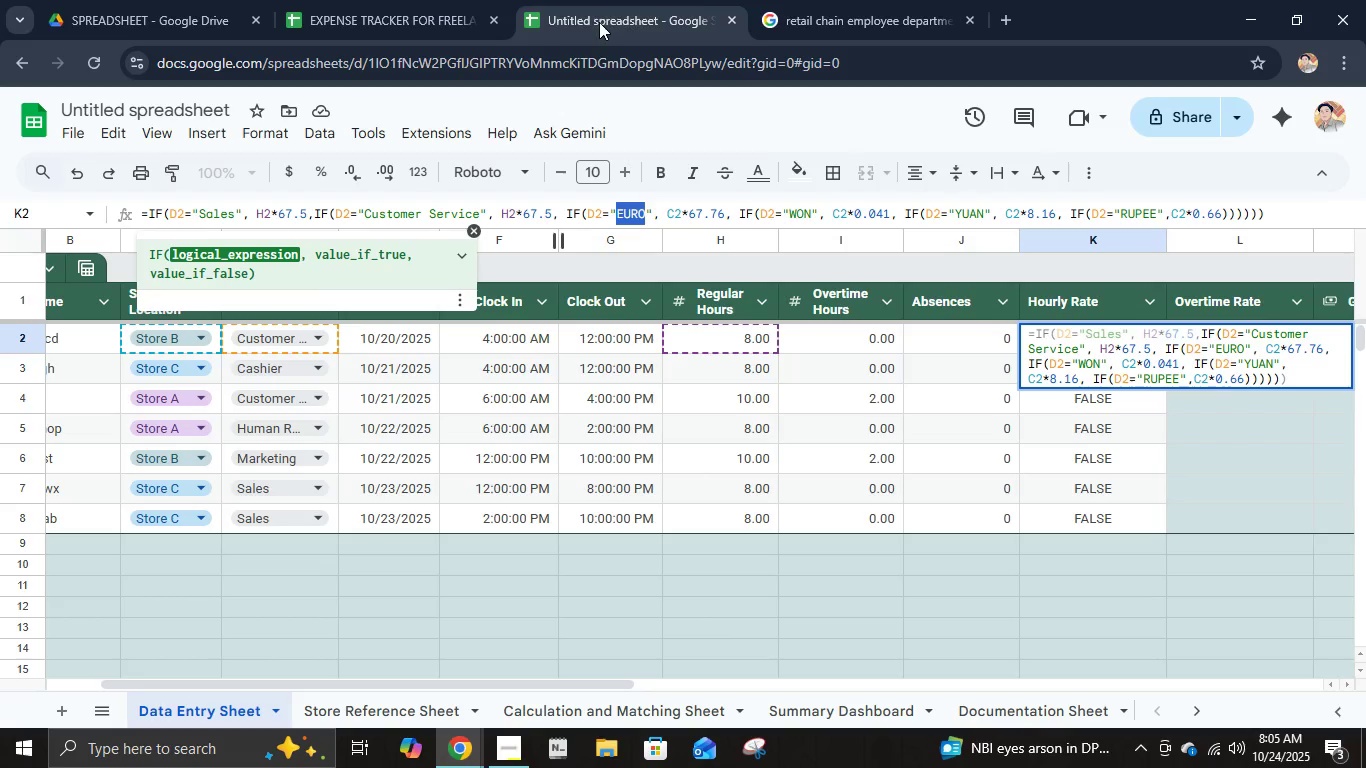 
type(Cashier)
 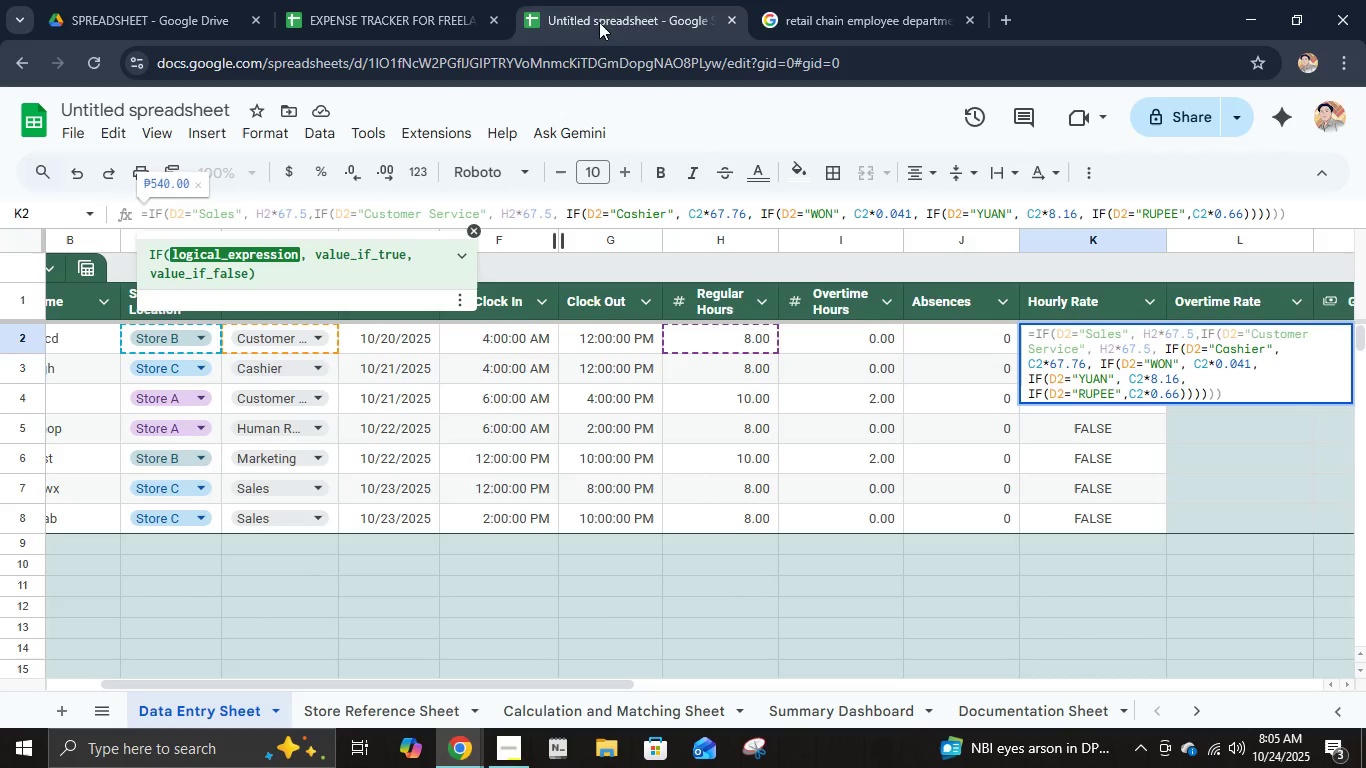 
key(ArrowRight)
 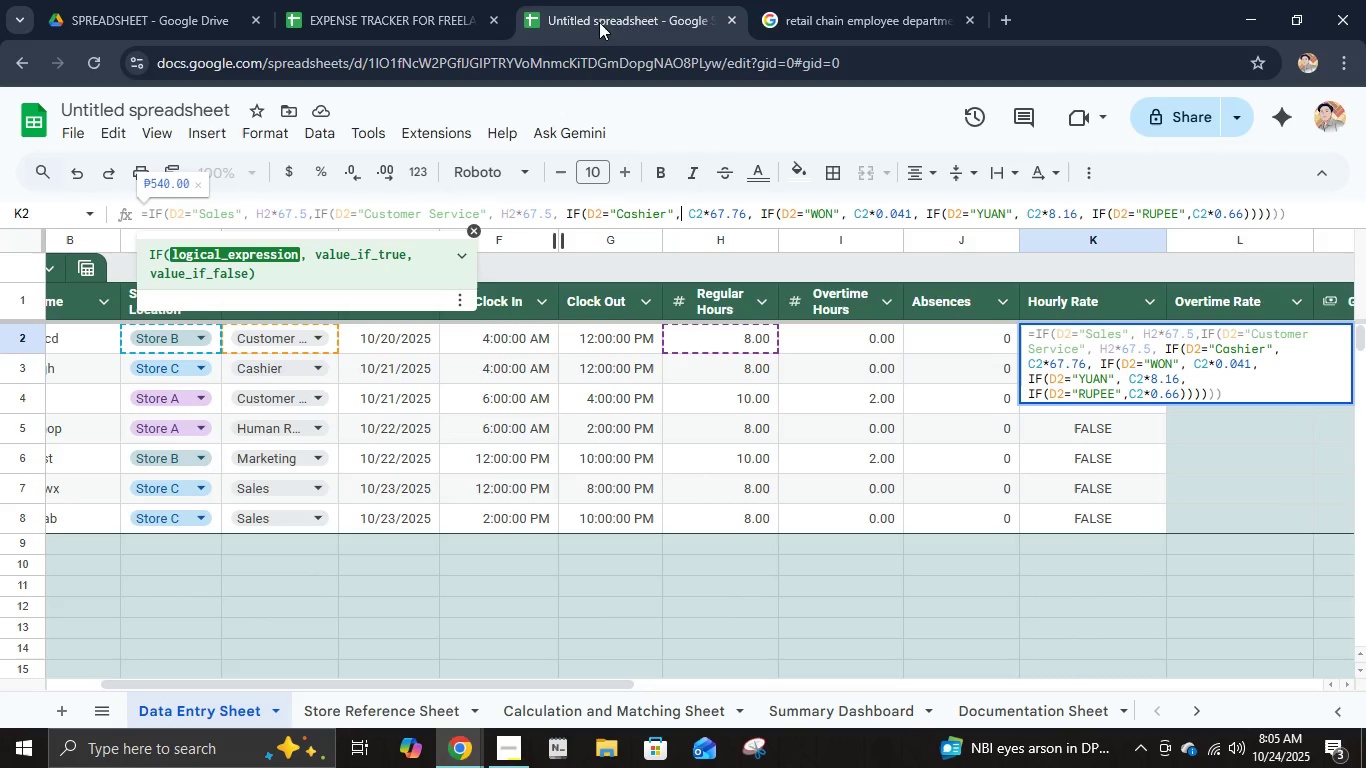 
key(ArrowRight)
 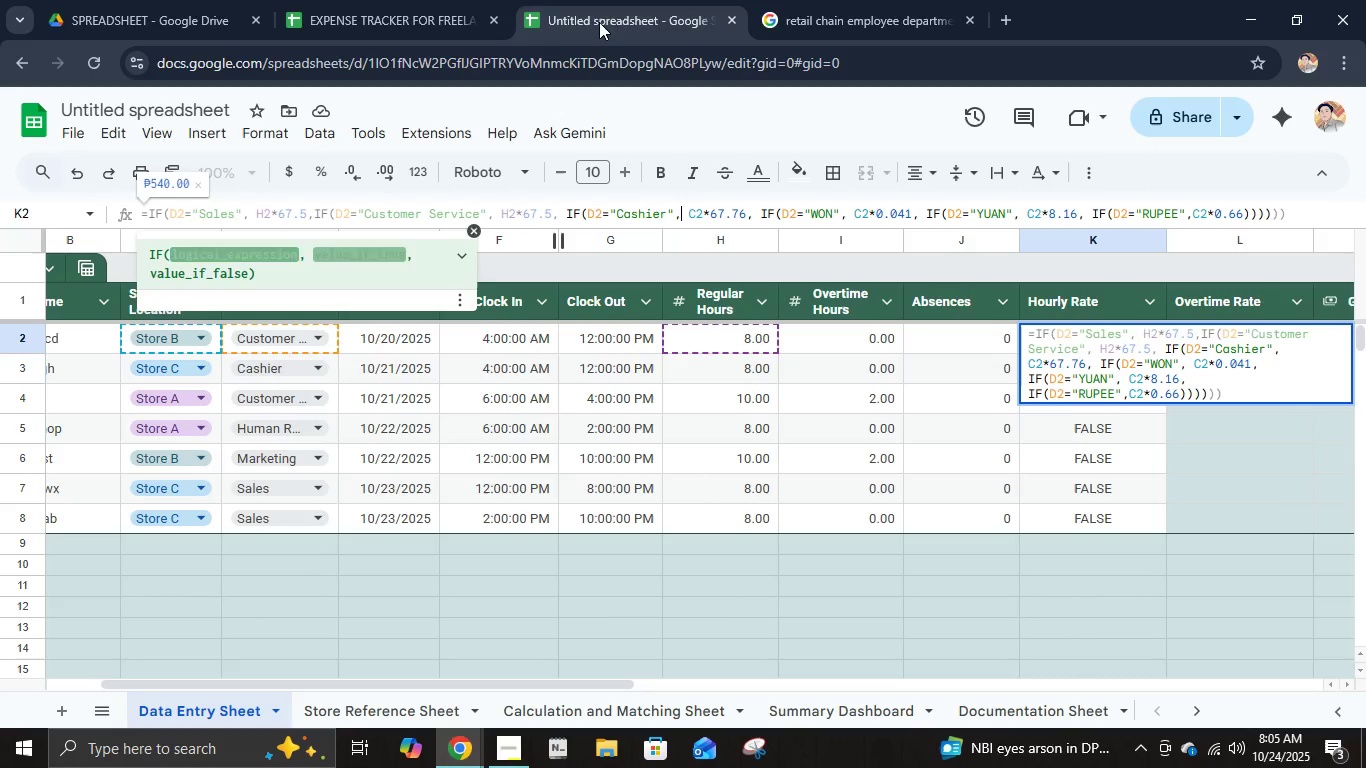 
key(ArrowRight)
 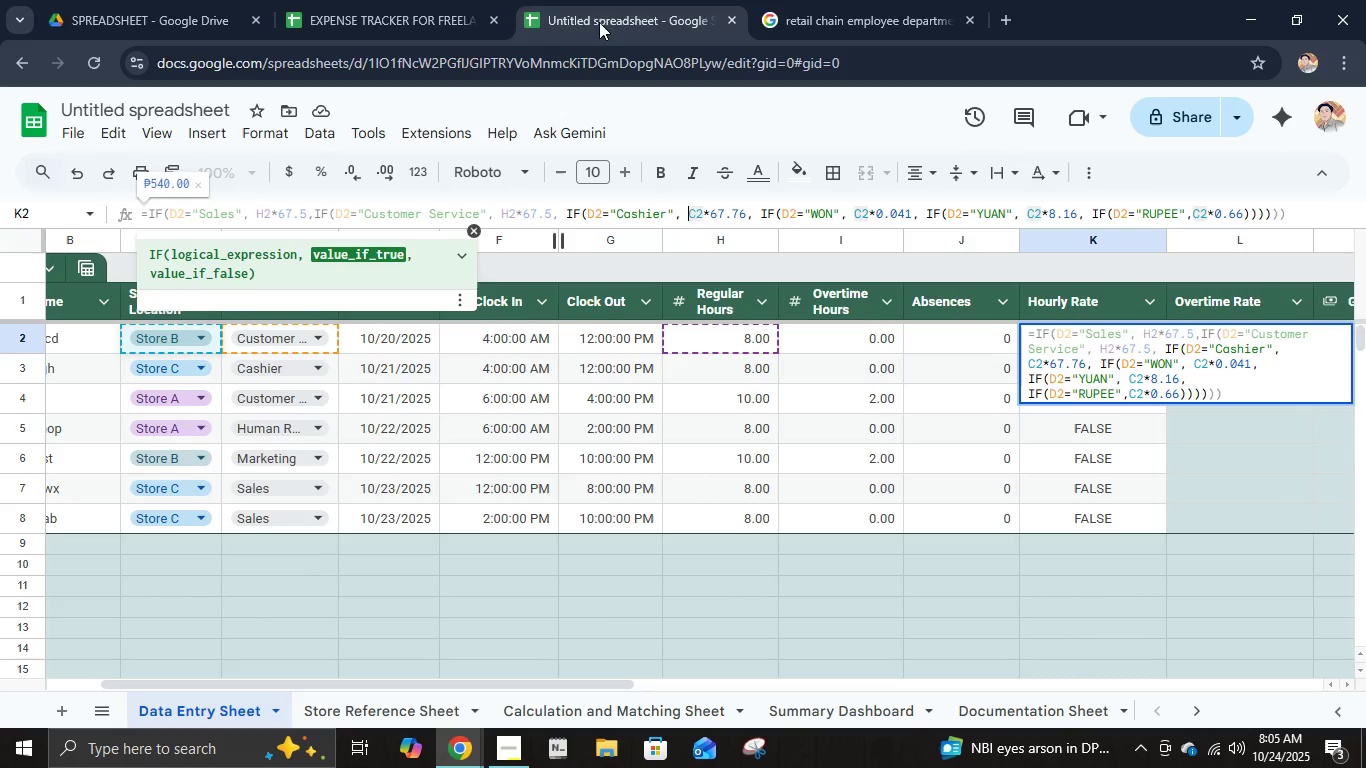 
key(ArrowRight)
 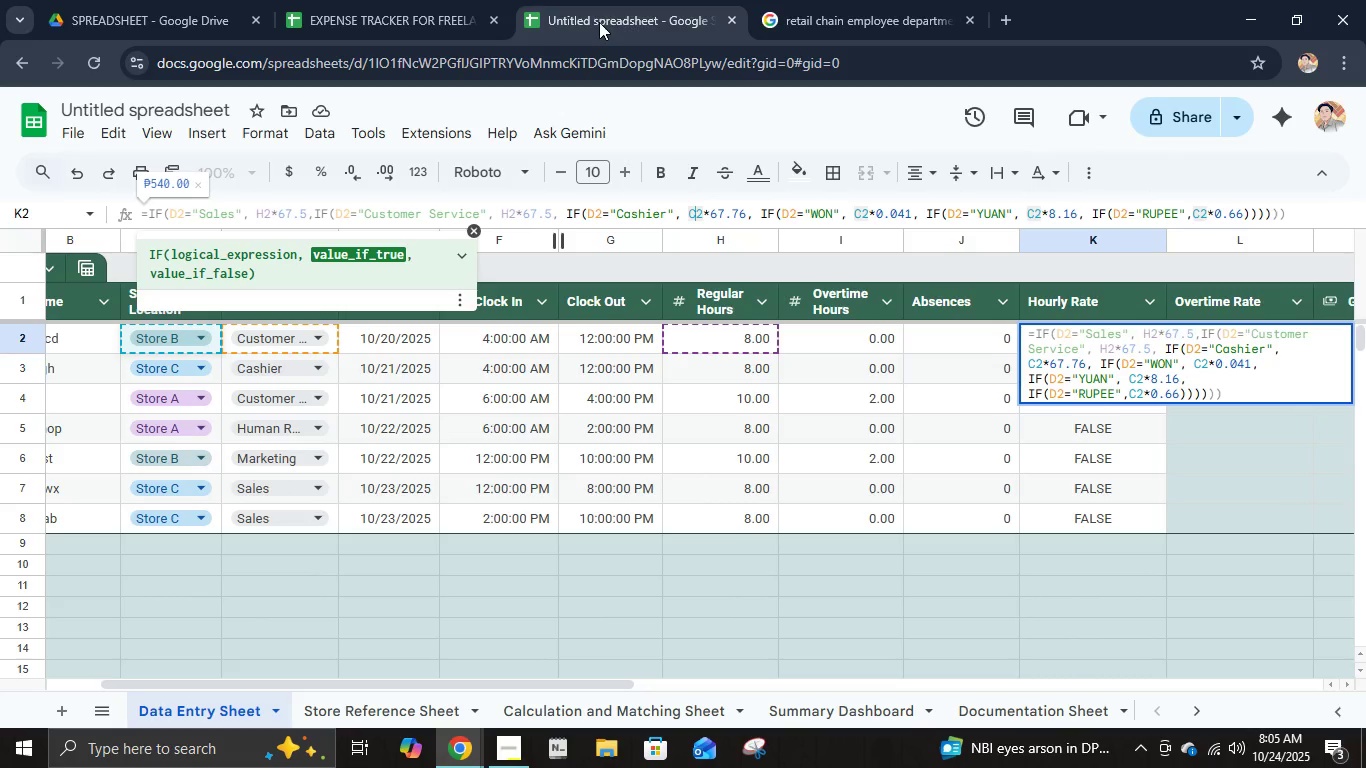 
key(Backspace)
 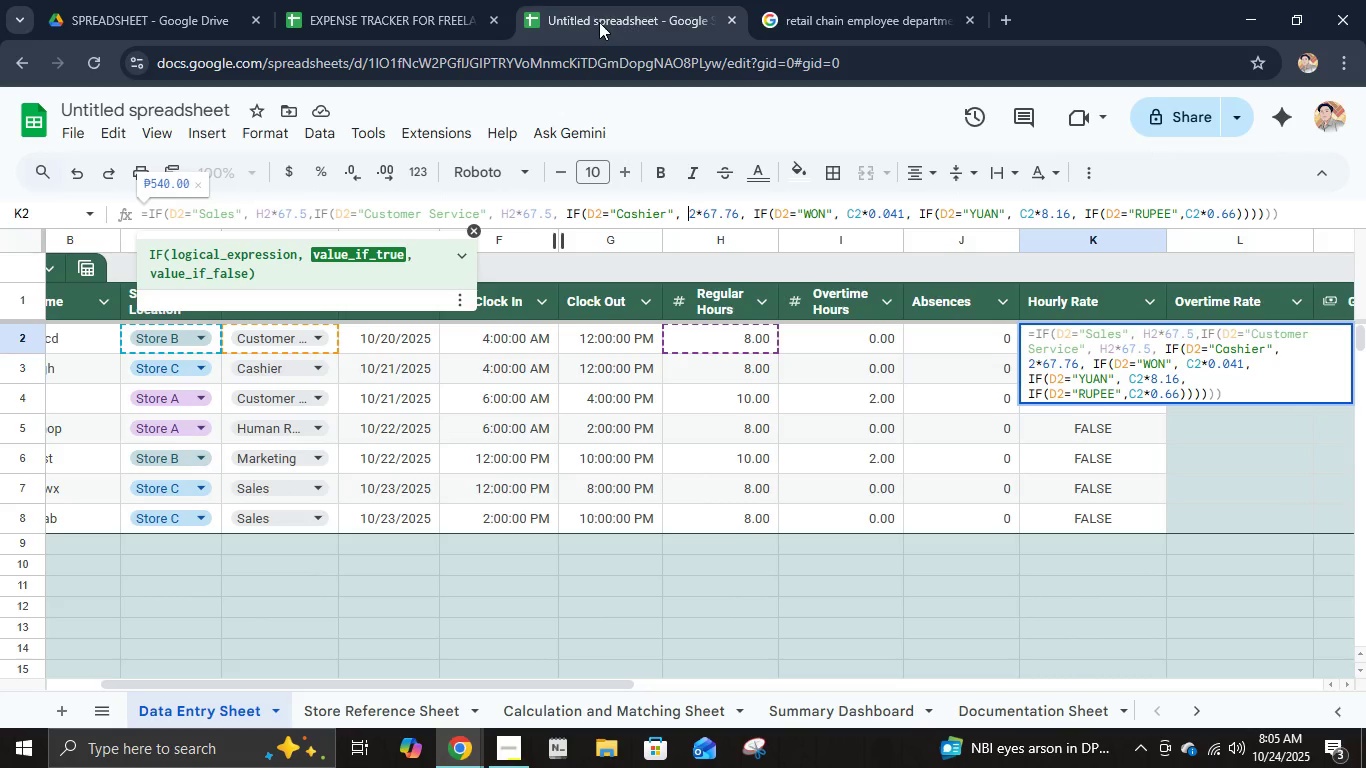 
hold_key(key=ShiftLeft, duration=0.38)
 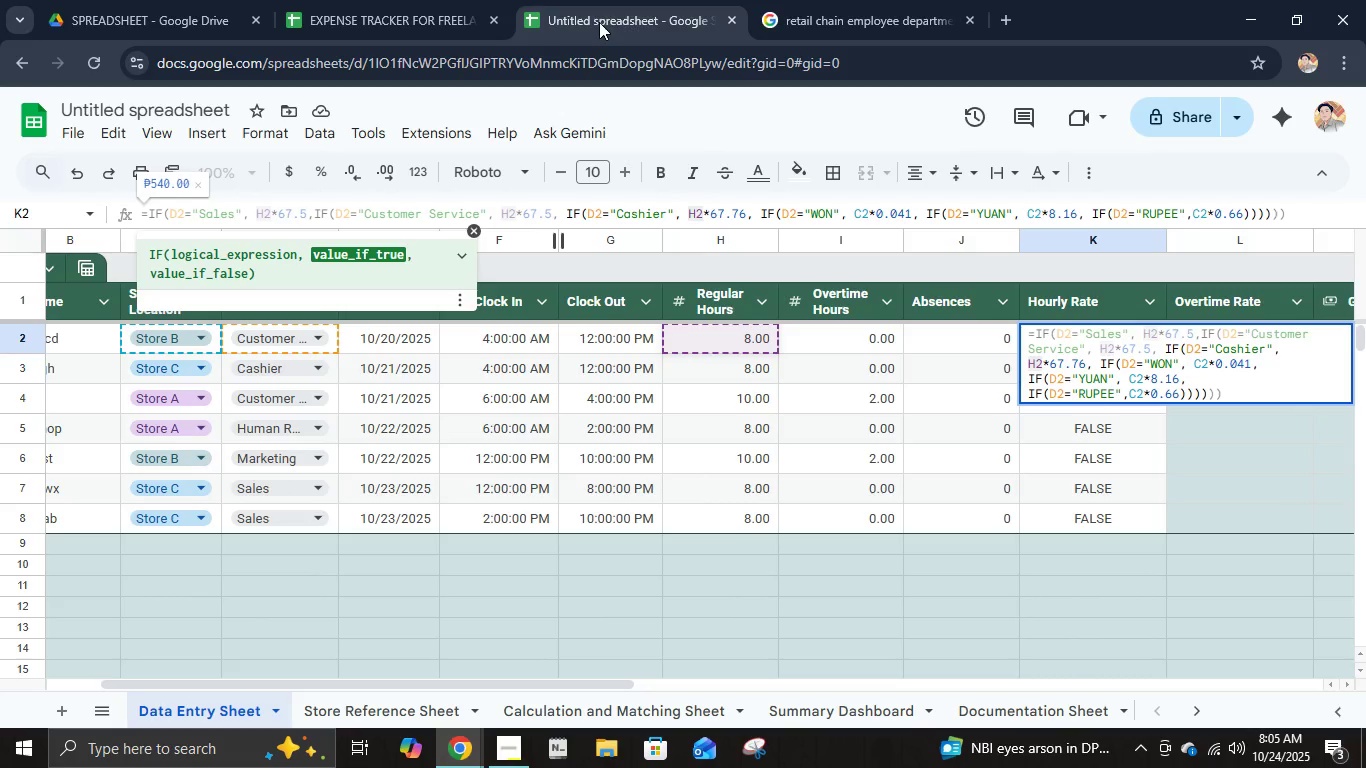 
key(H)
 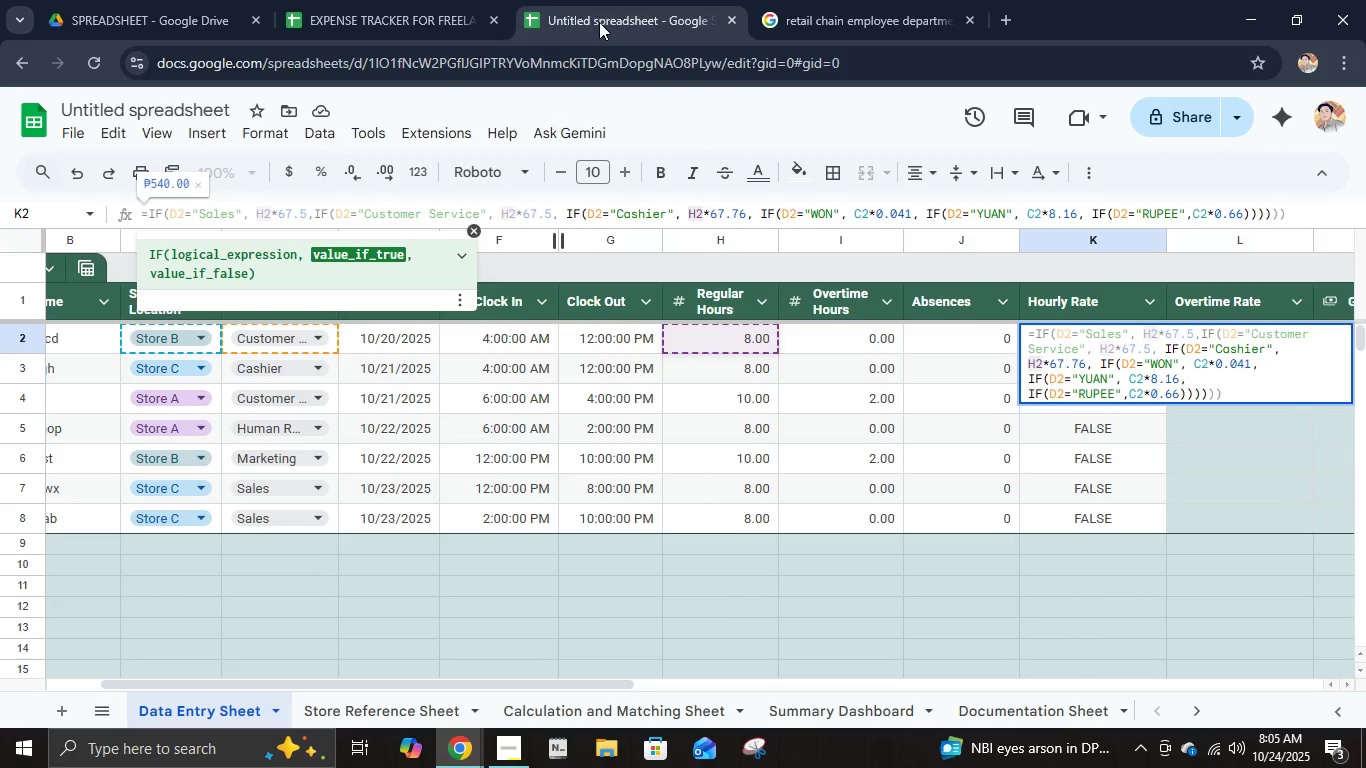 
key(ArrowRight)
 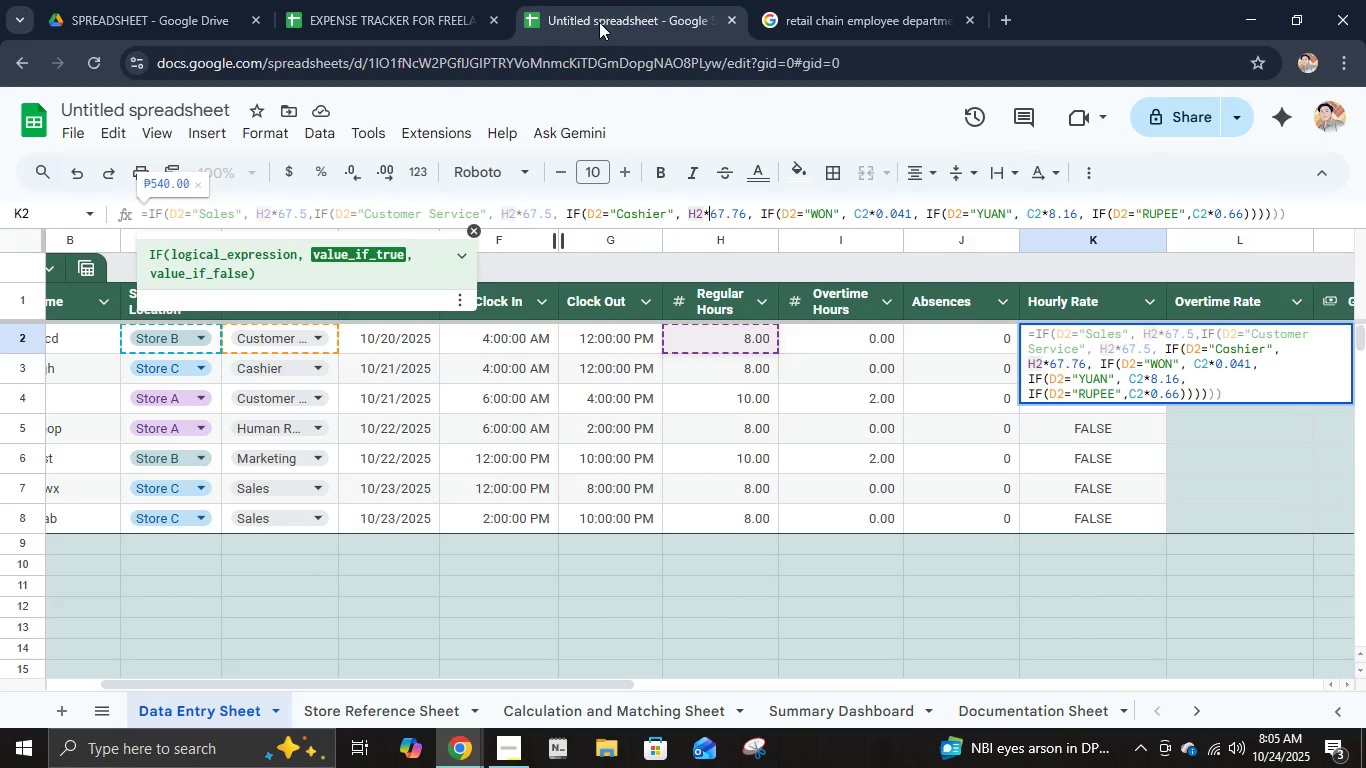 
key(ArrowRight)
 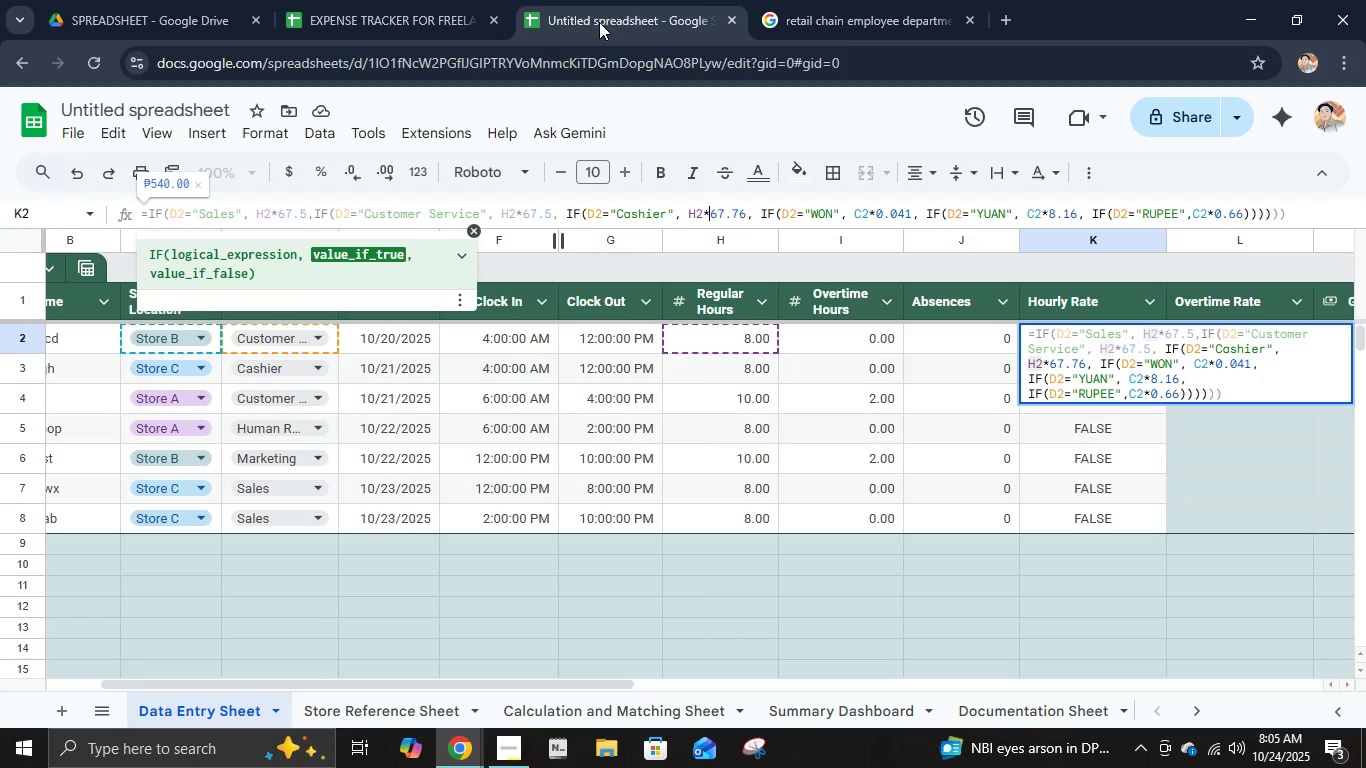 
hold_key(key=ArrowRight, duration=0.56)
 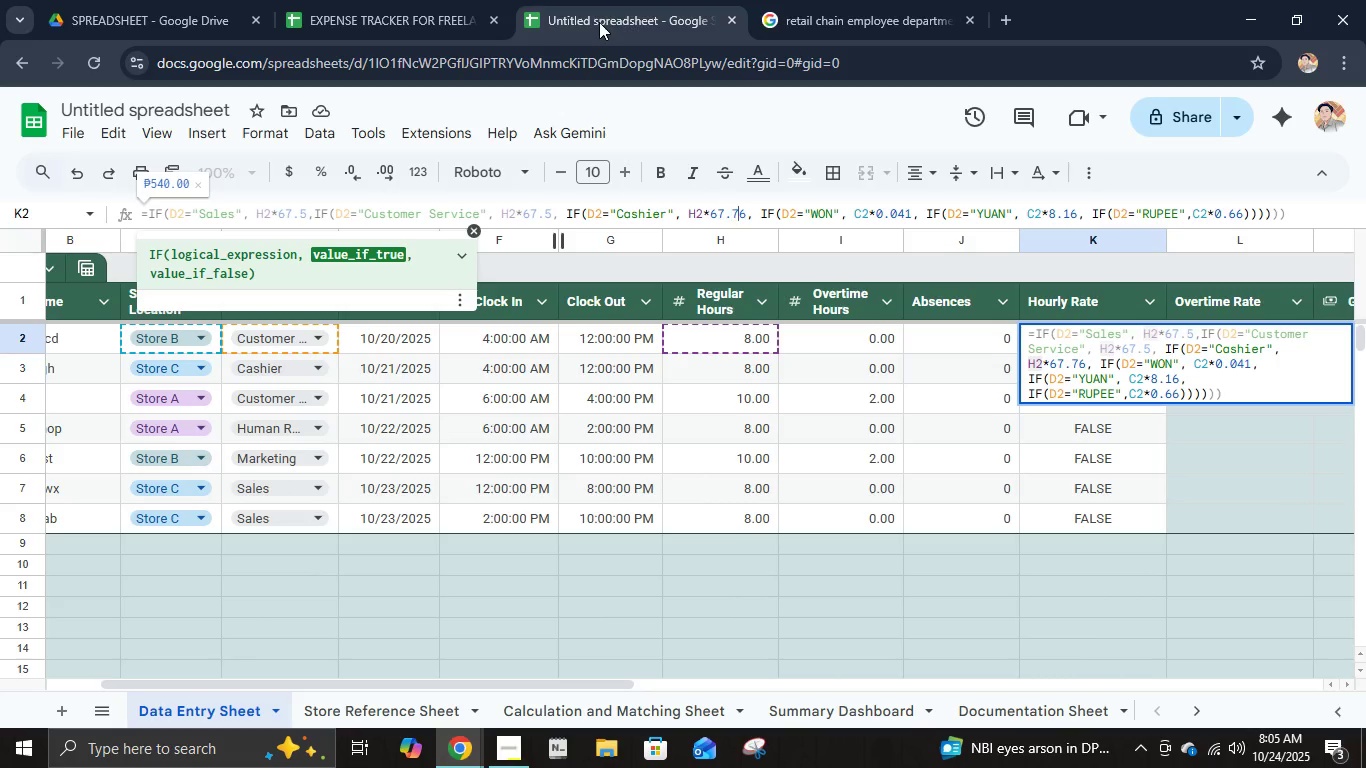 
key(ArrowRight)
 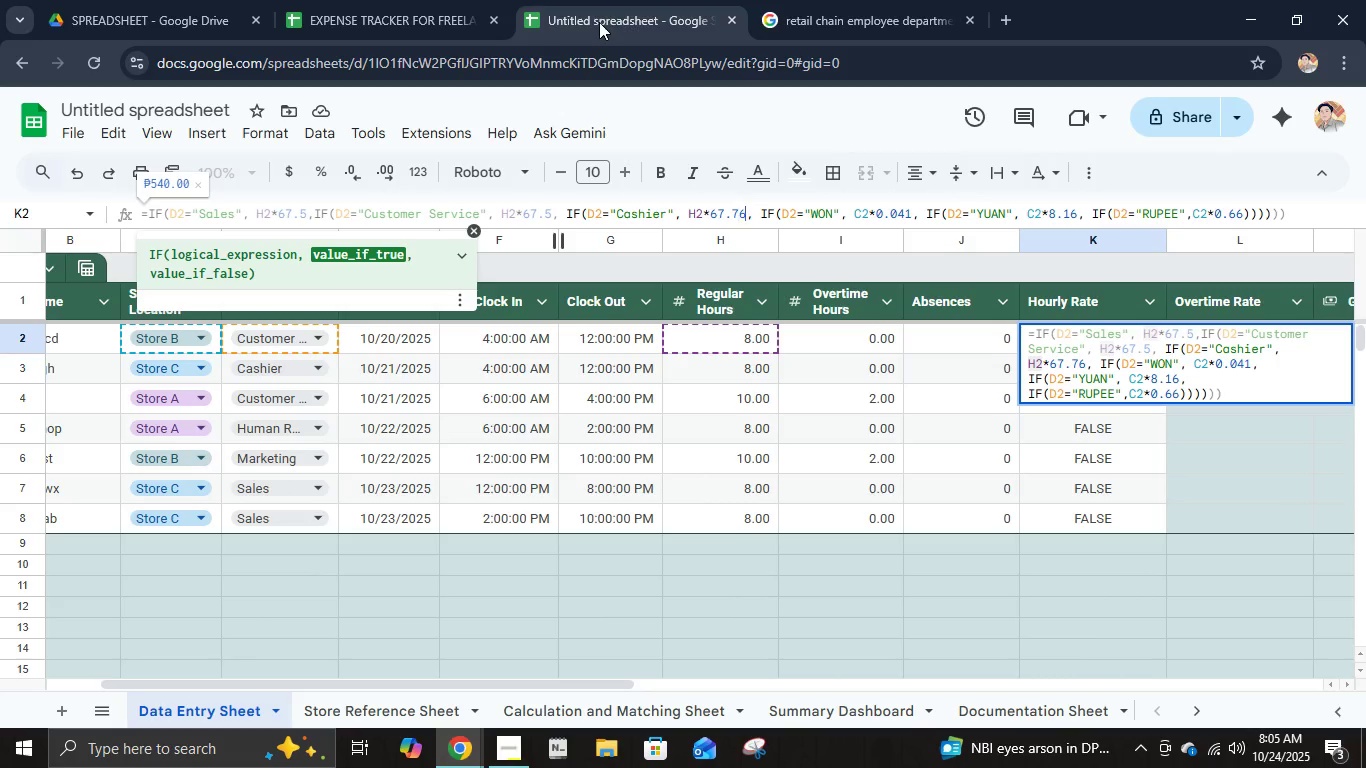 
key(ArrowRight)
 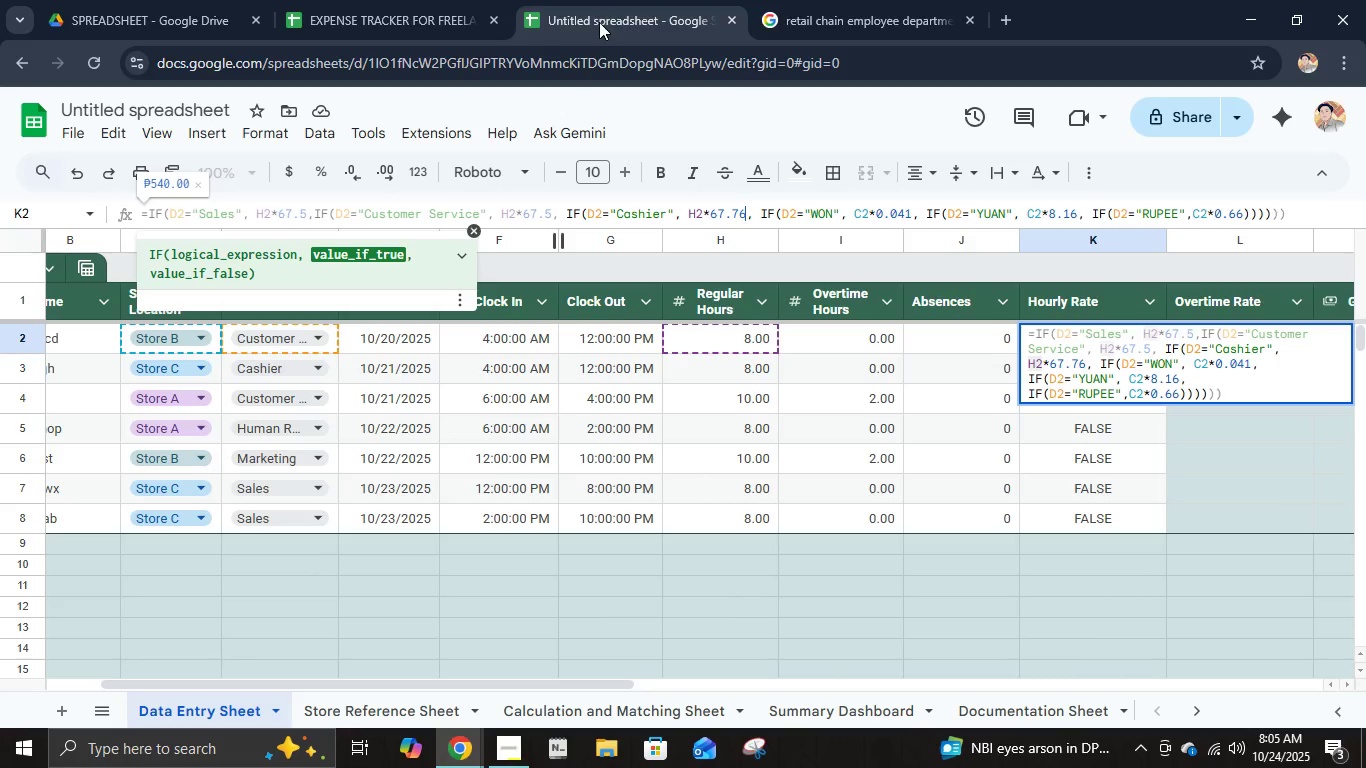 
key(Backspace)
 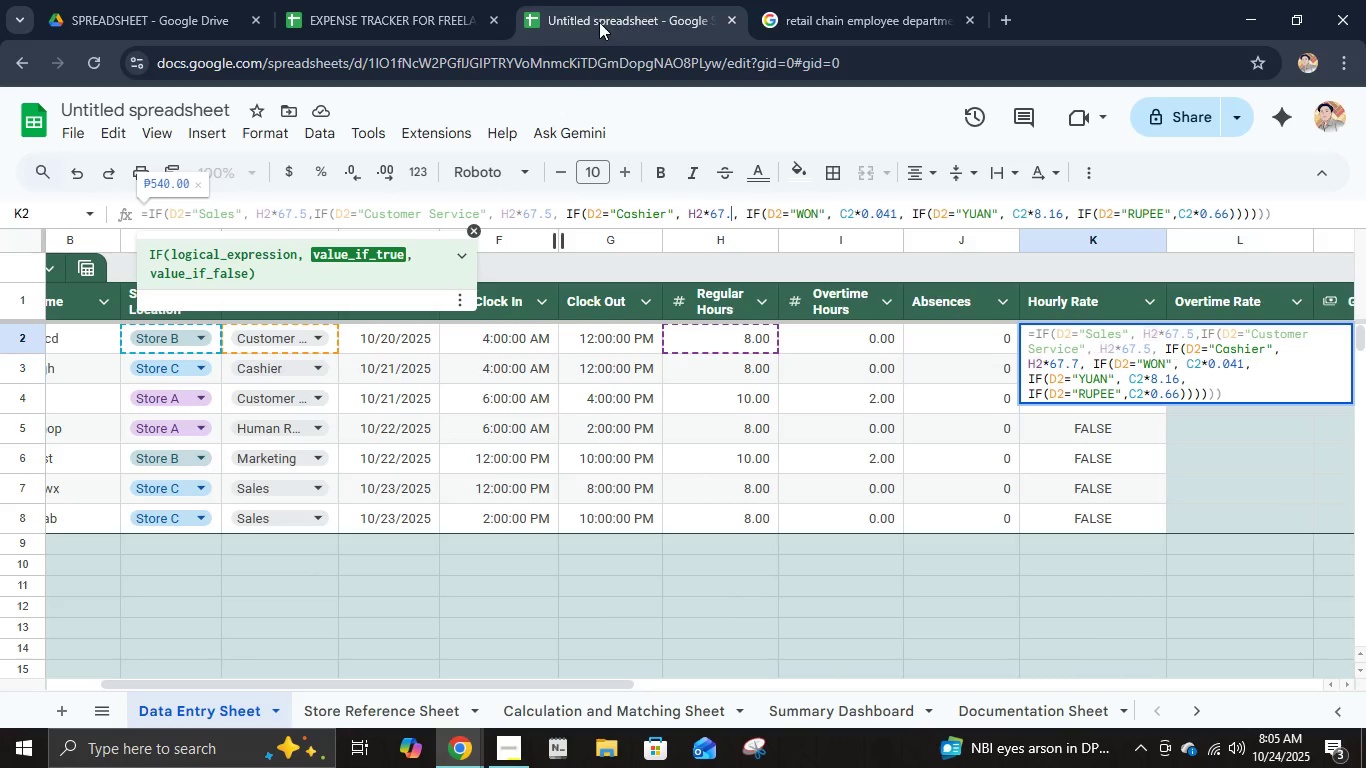 
key(Backspace)
 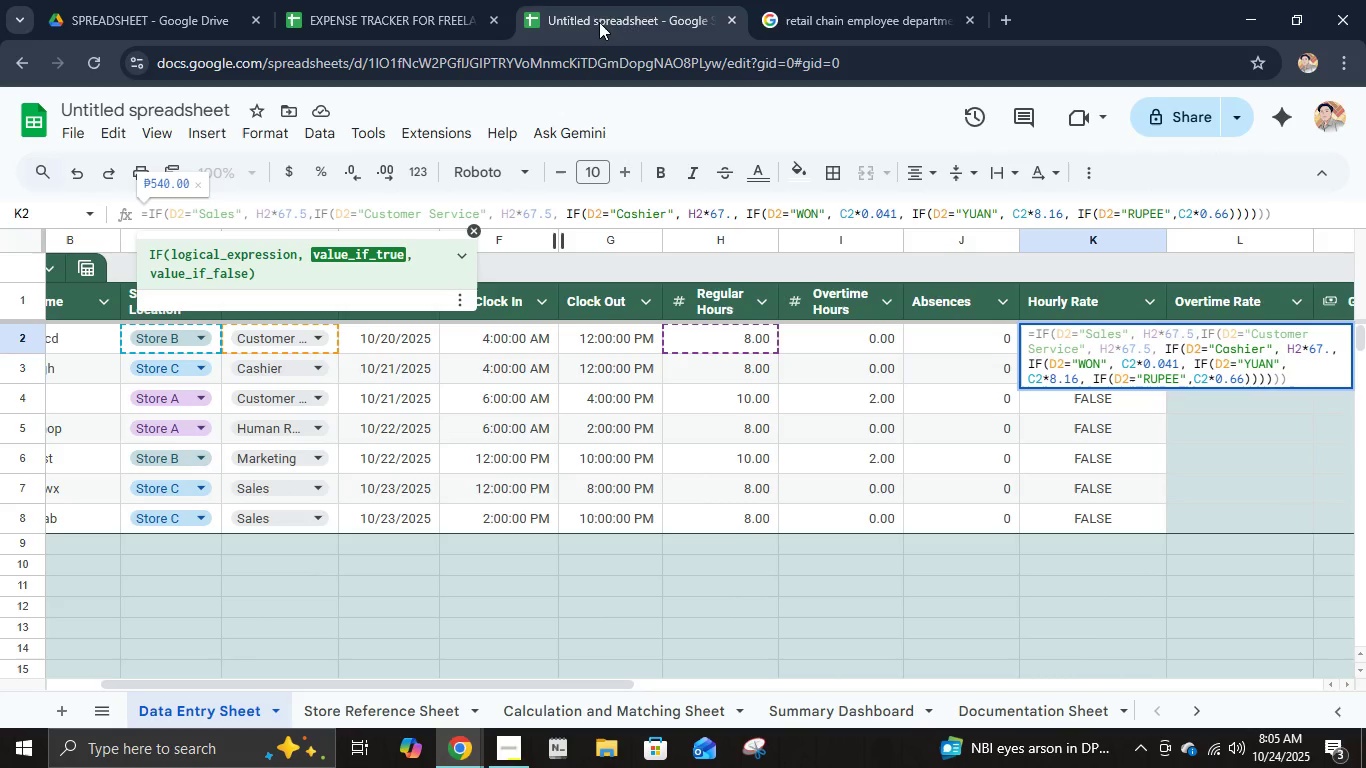 
key(Numpad5)
 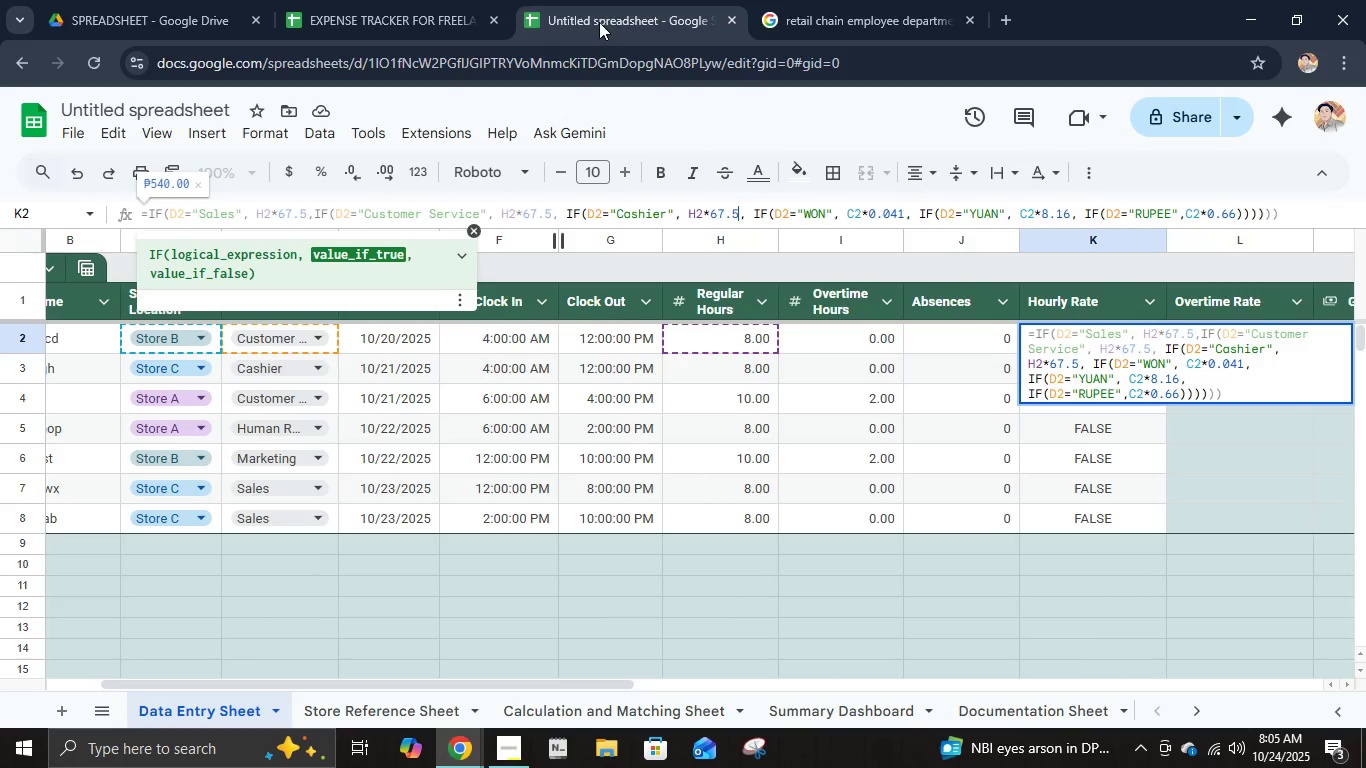 
key(ArrowRight)
 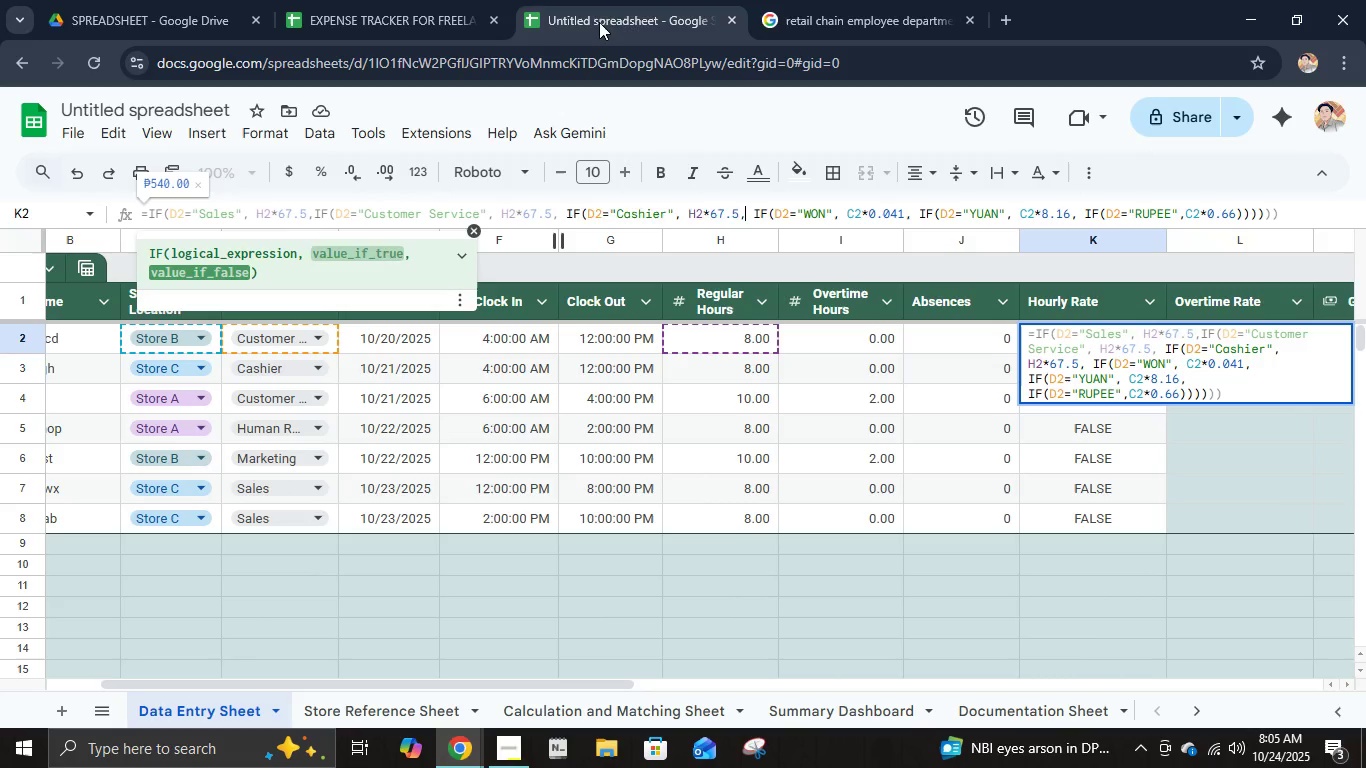 
key(ArrowRight)
 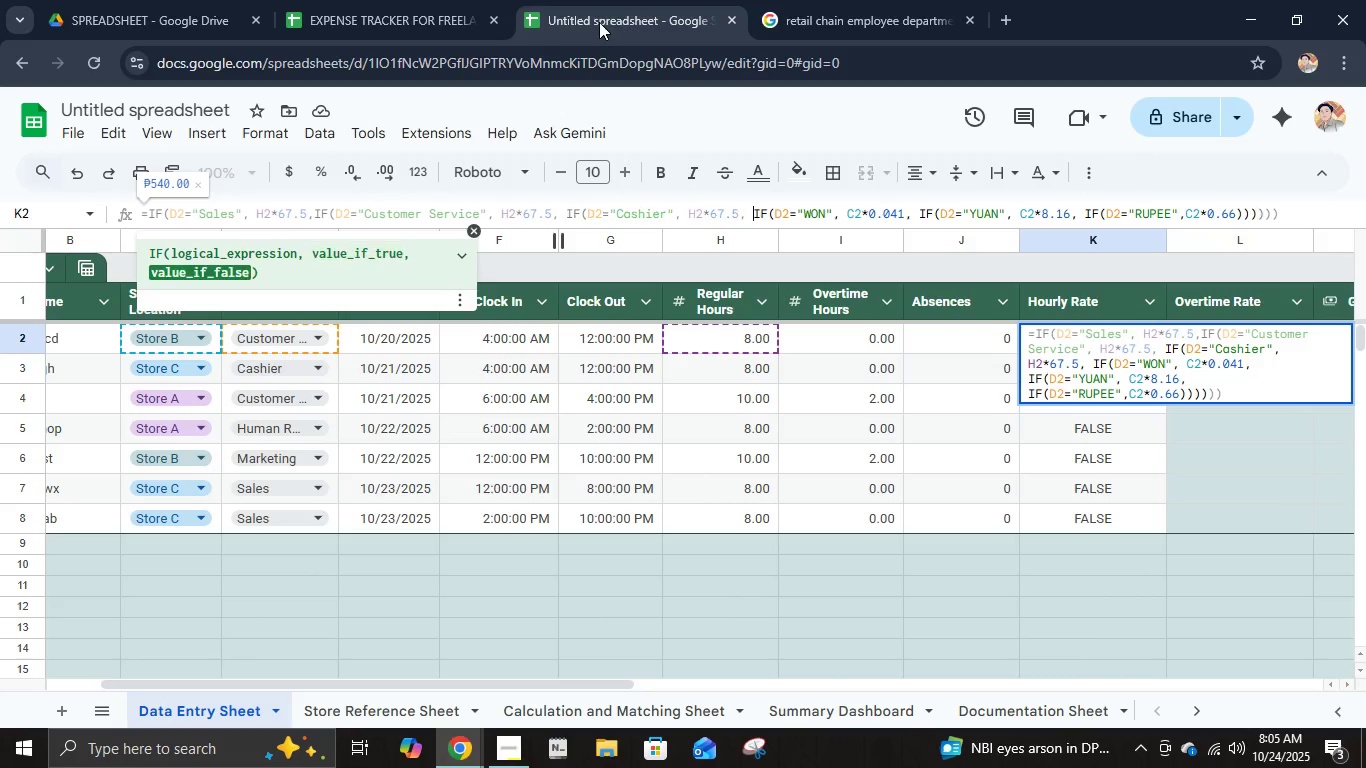 
key(ArrowRight)
 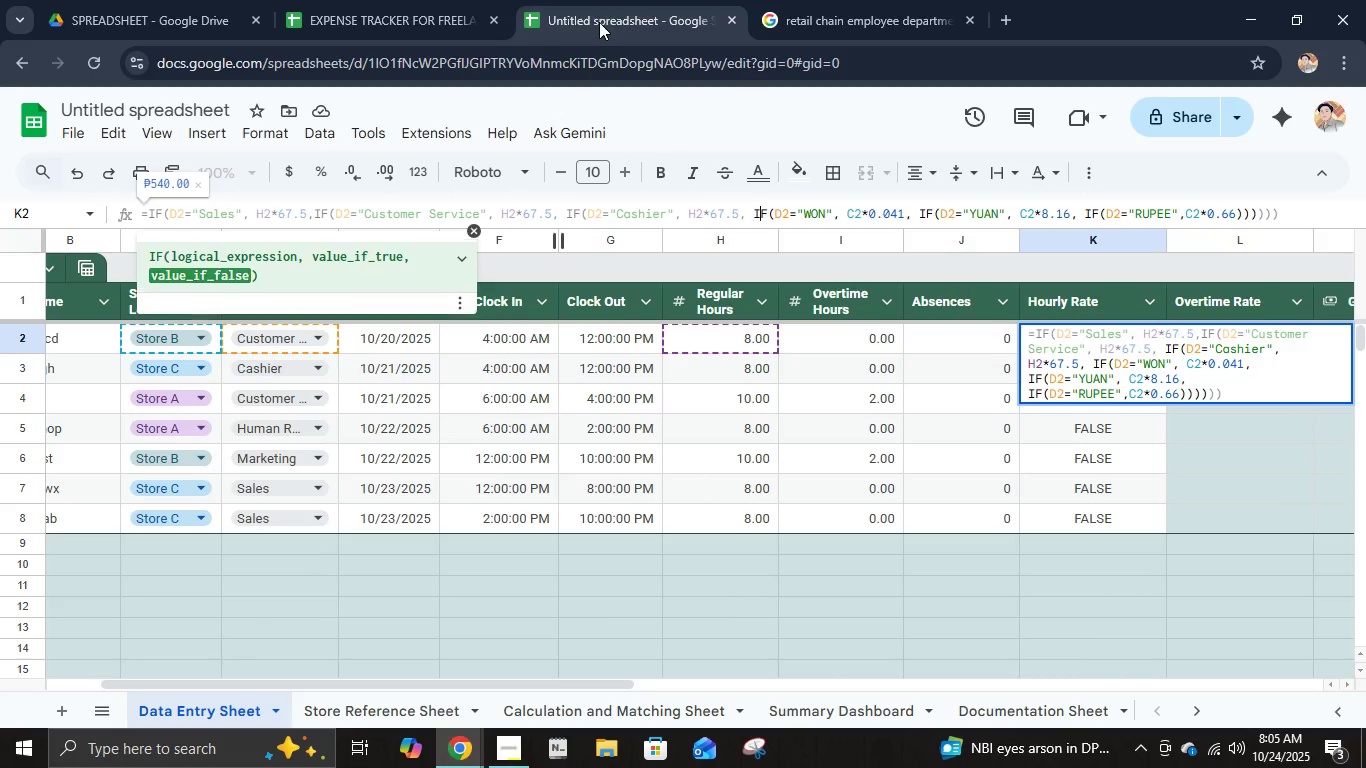 
key(ArrowRight)
 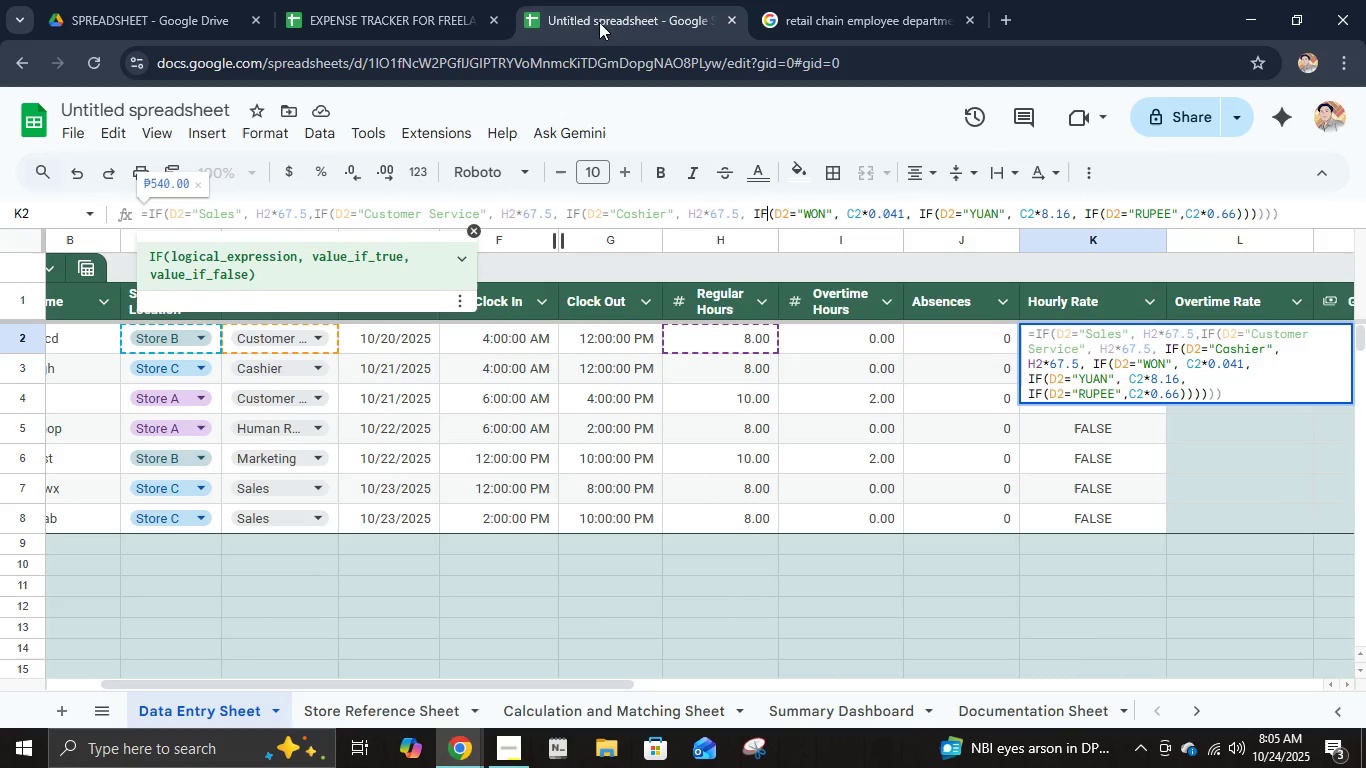 
key(ArrowRight)
 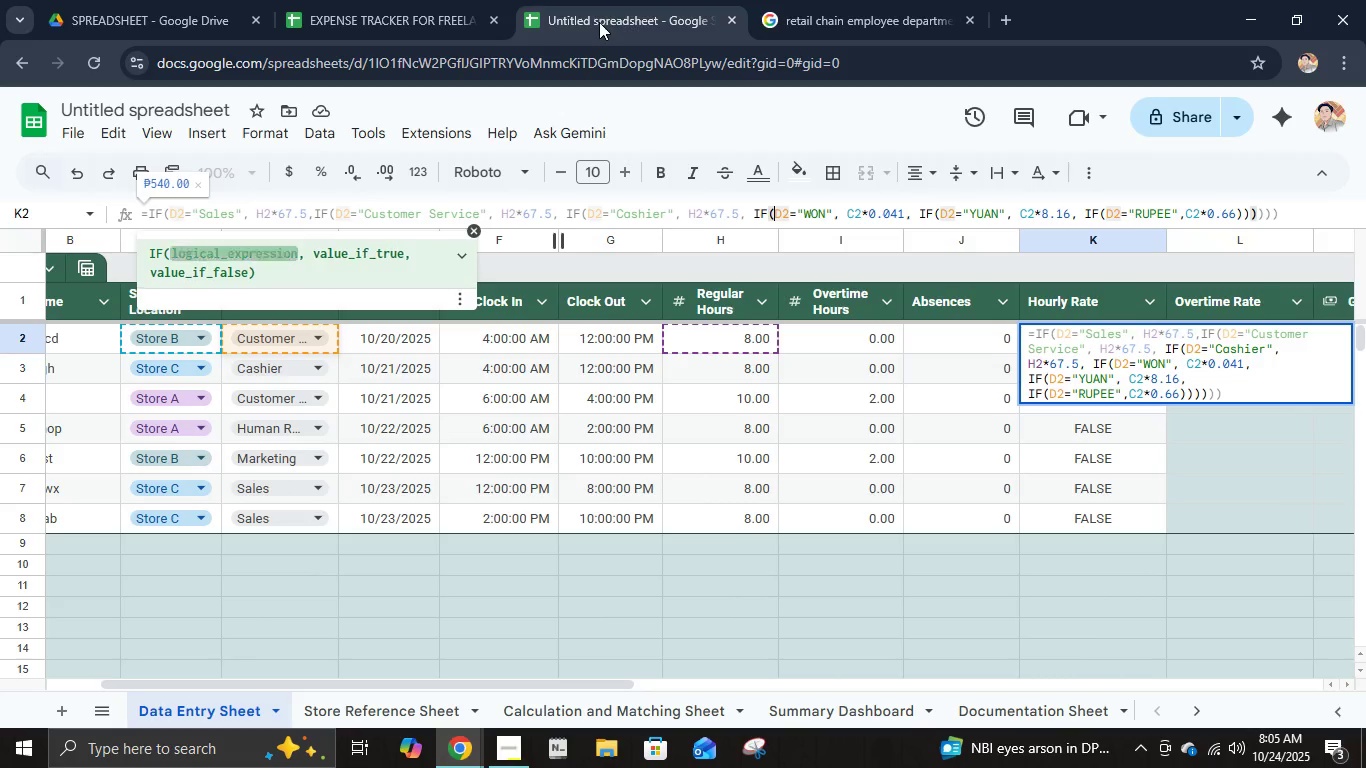 
key(ArrowRight)
 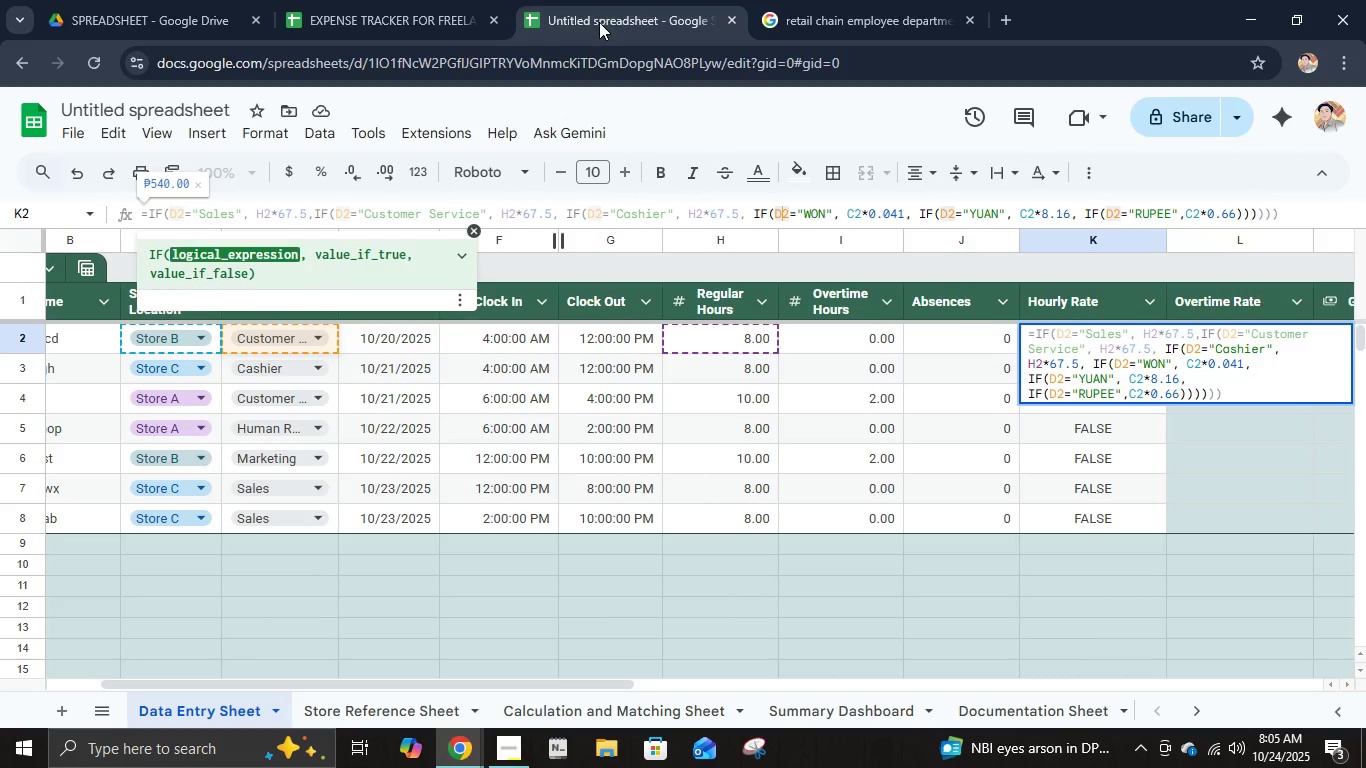 
key(ArrowRight)
 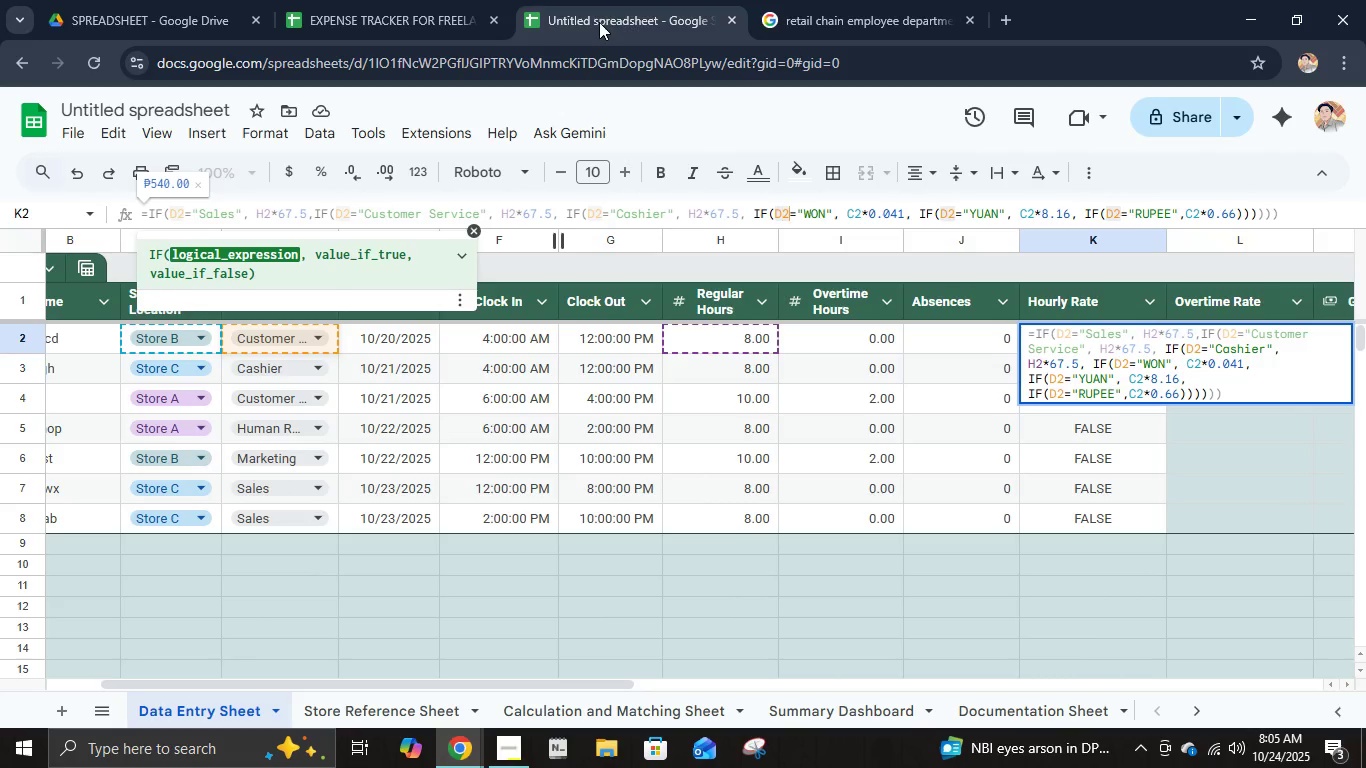 
key(ArrowRight)
 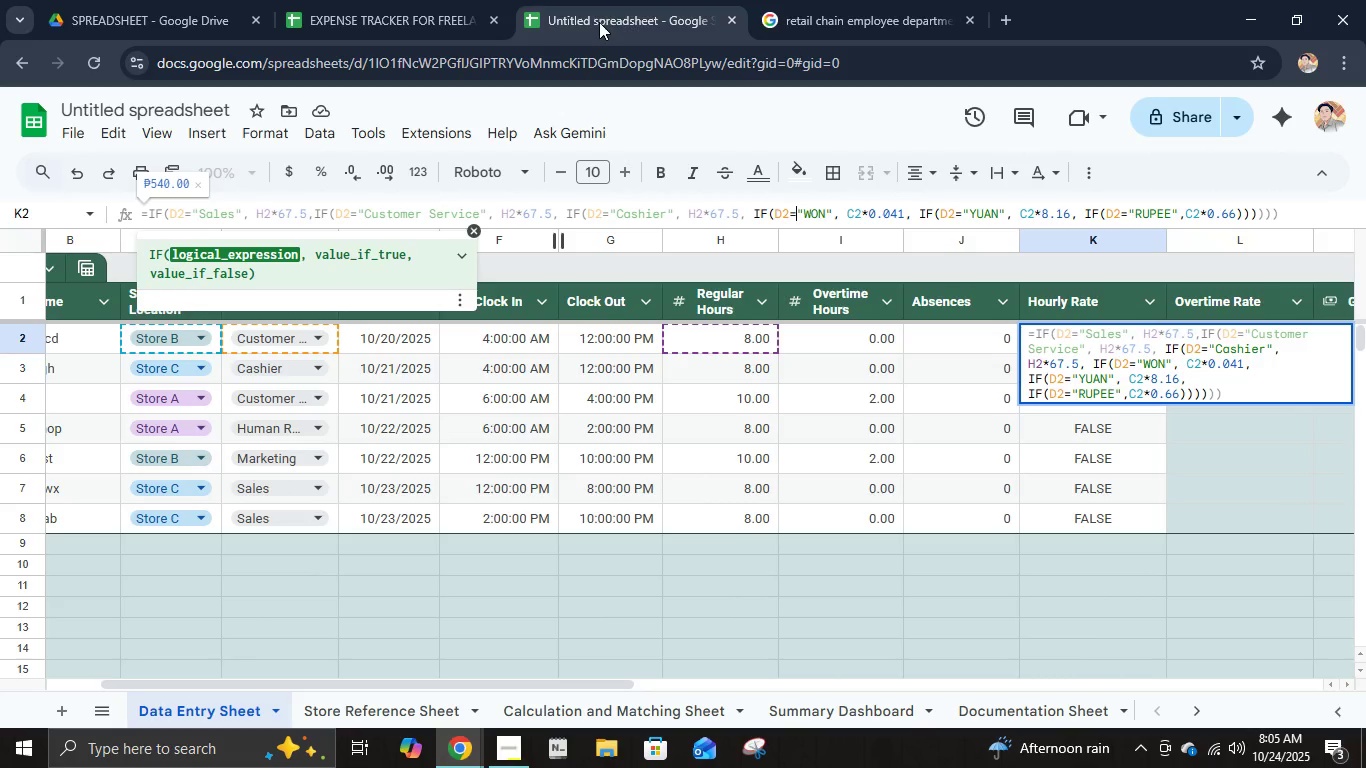 
wait(10.18)
 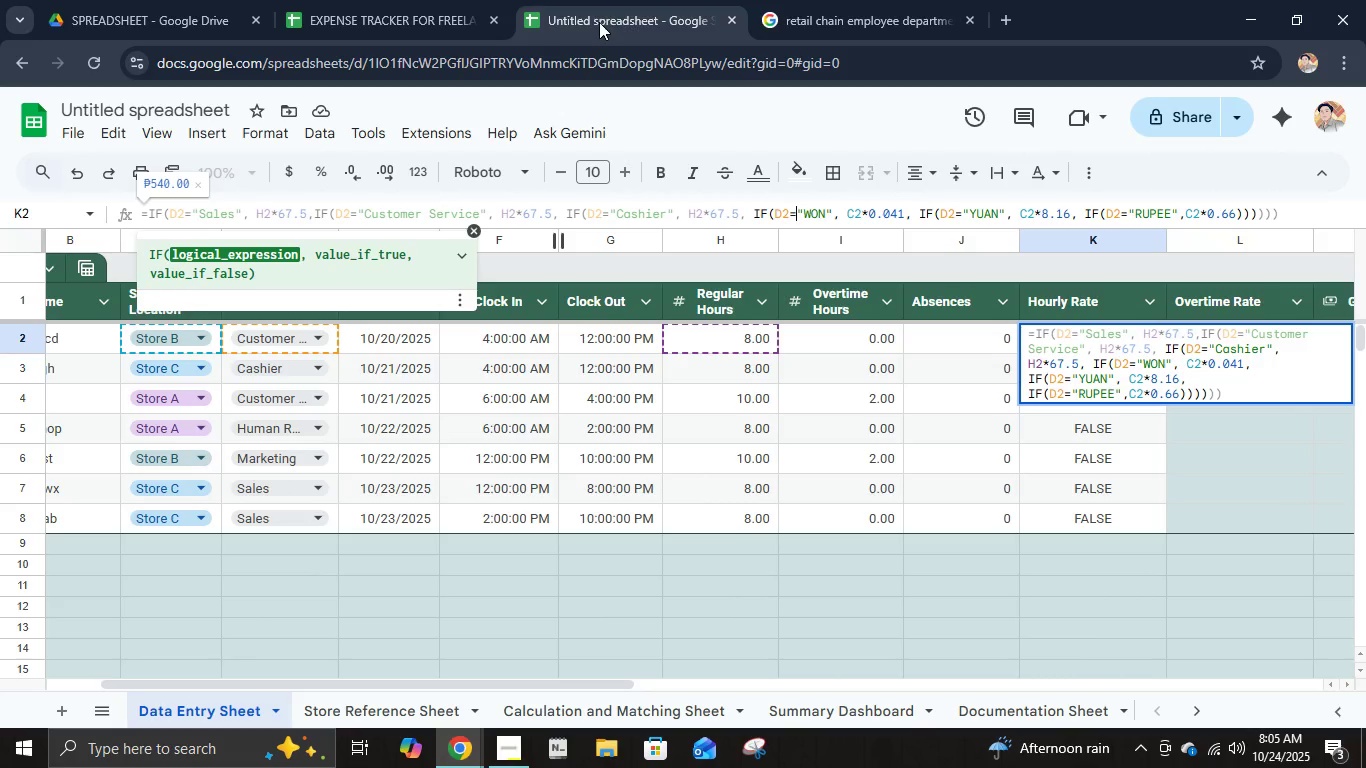 
left_click([785, 0])
 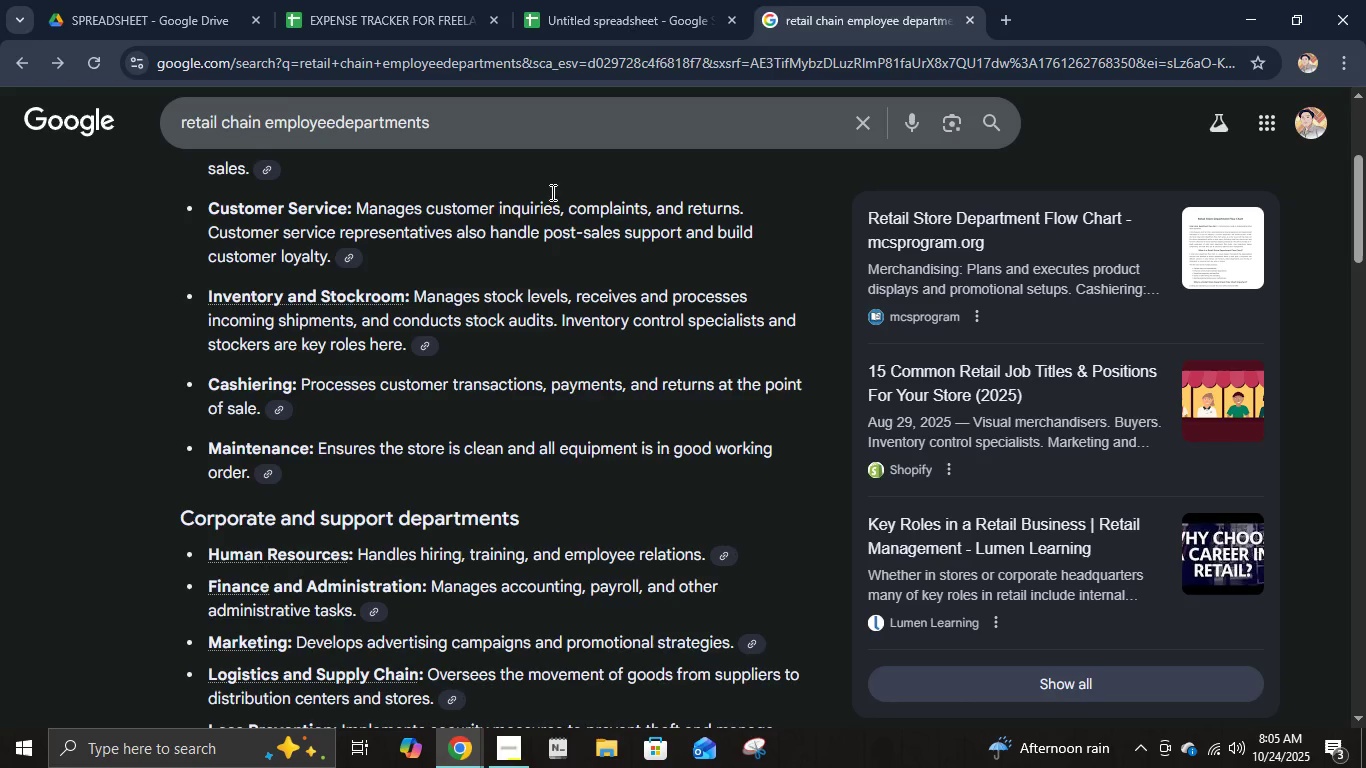 
left_click([551, 0])
 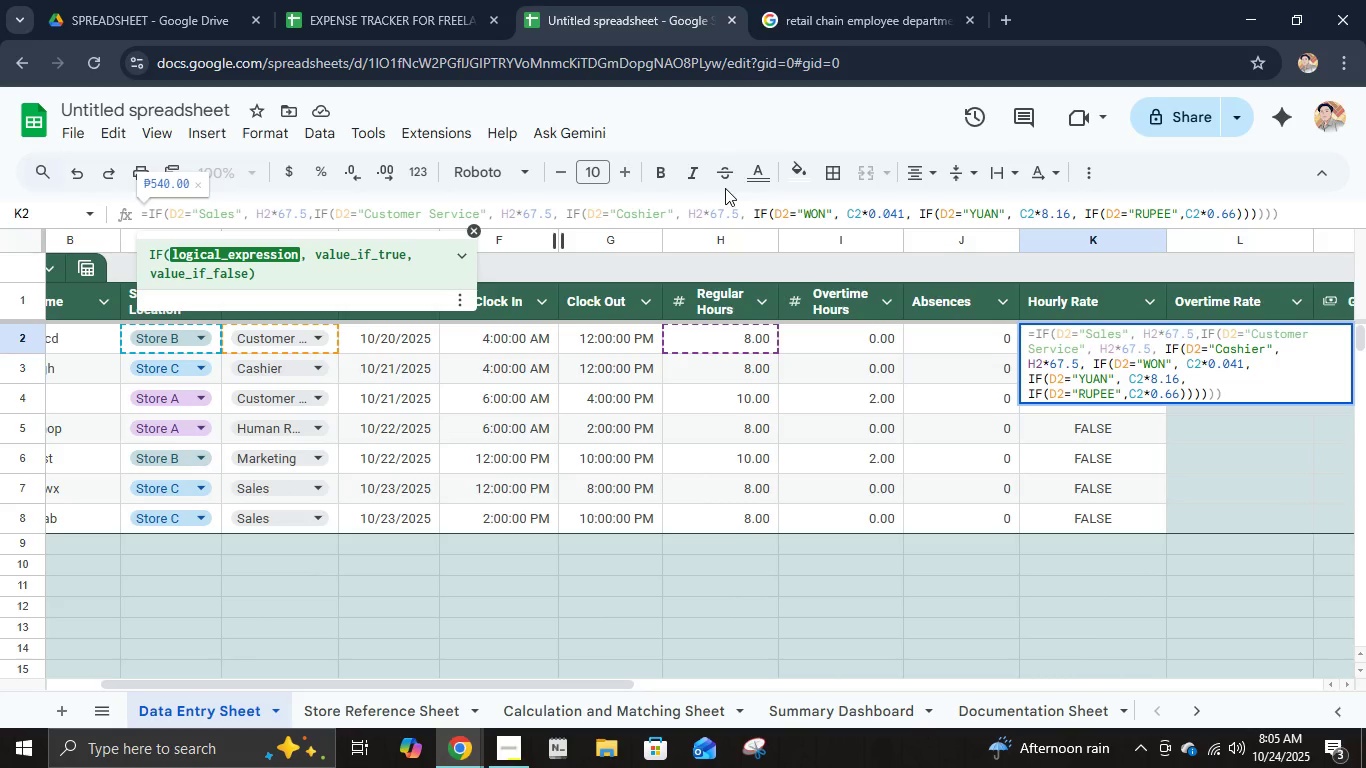 
key(ArrowRight)
 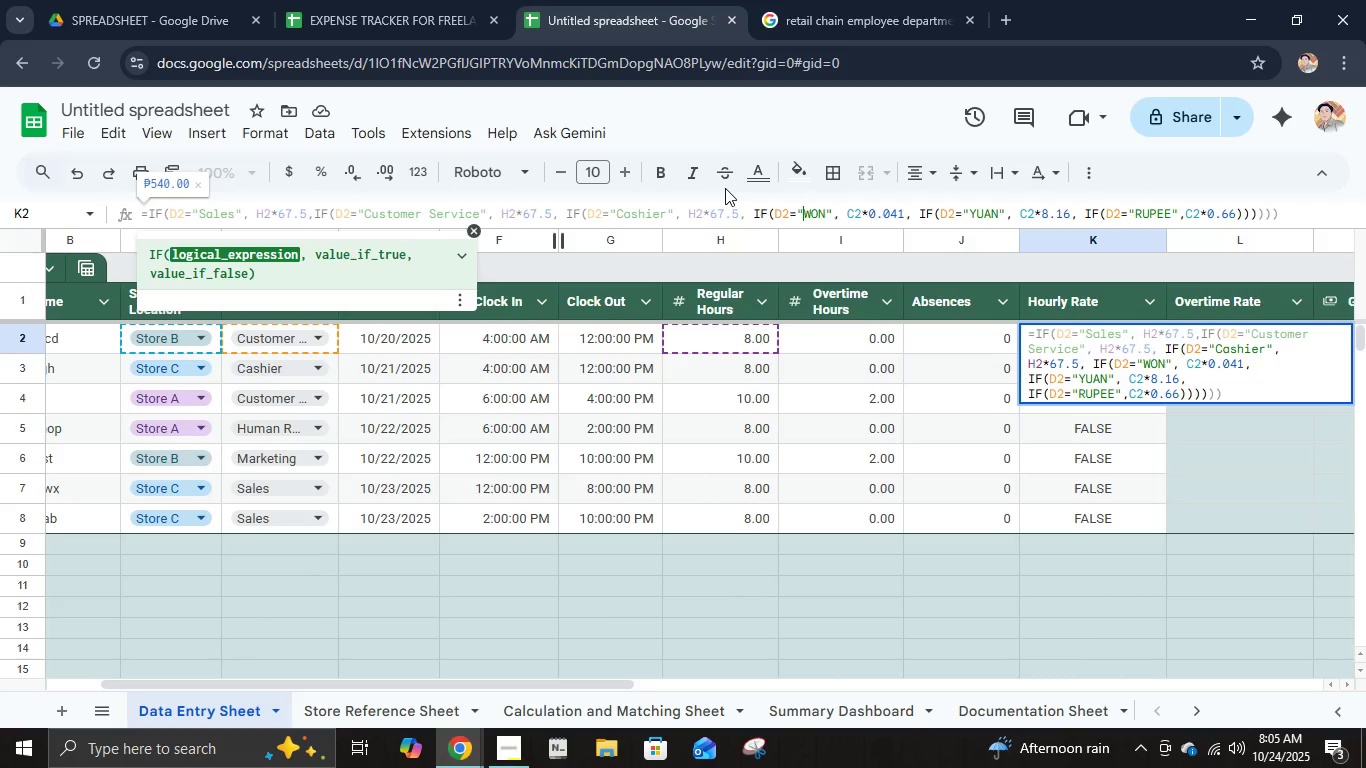 
hold_key(key=CapsLock, duration=0.4)
 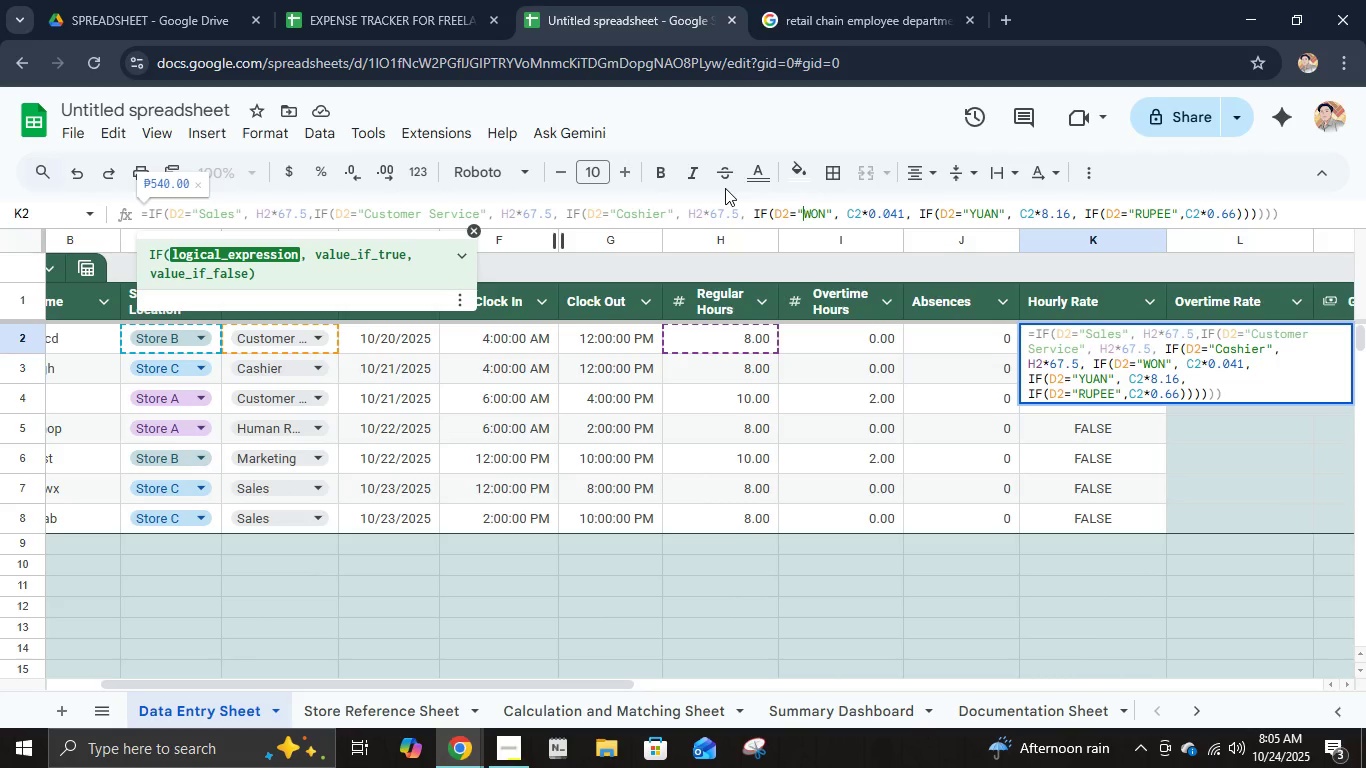 
key(CapsLock)
 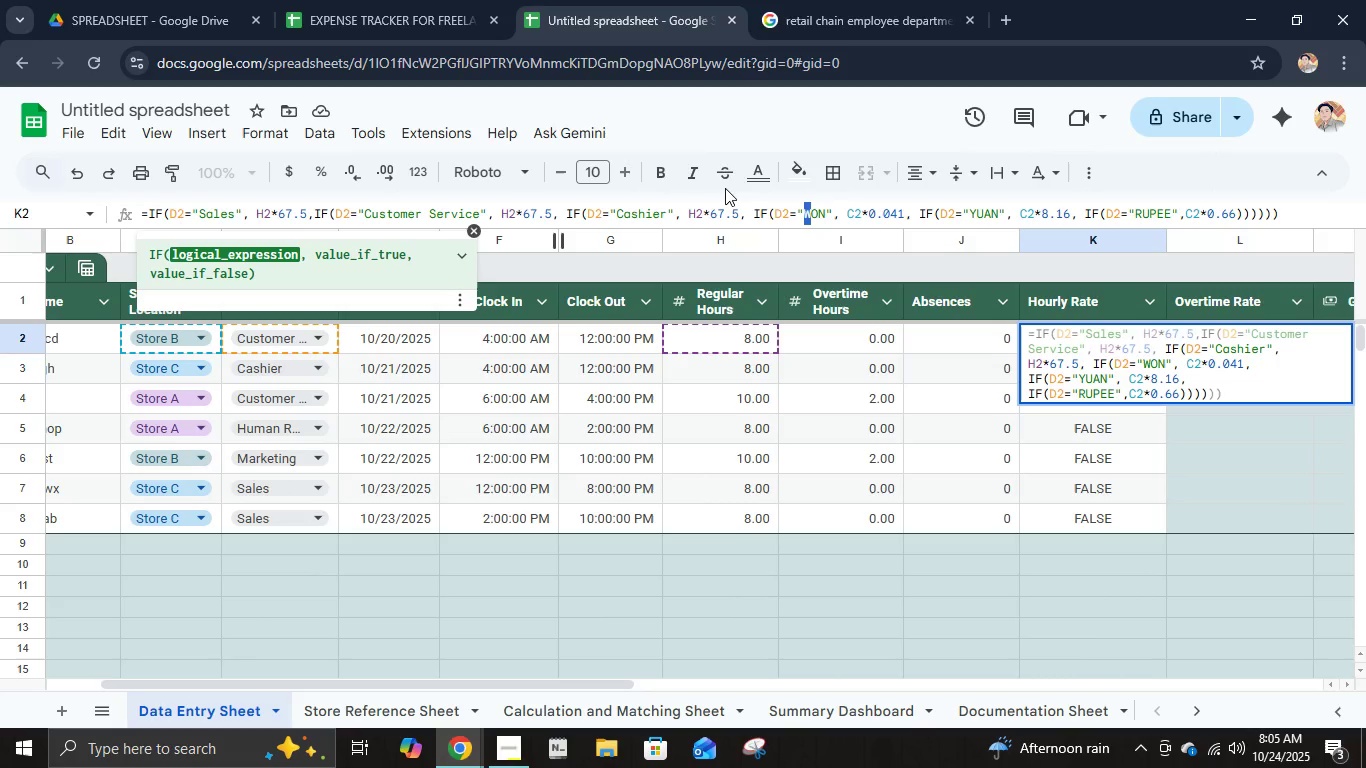 
key(Shift+ArrowRight)
 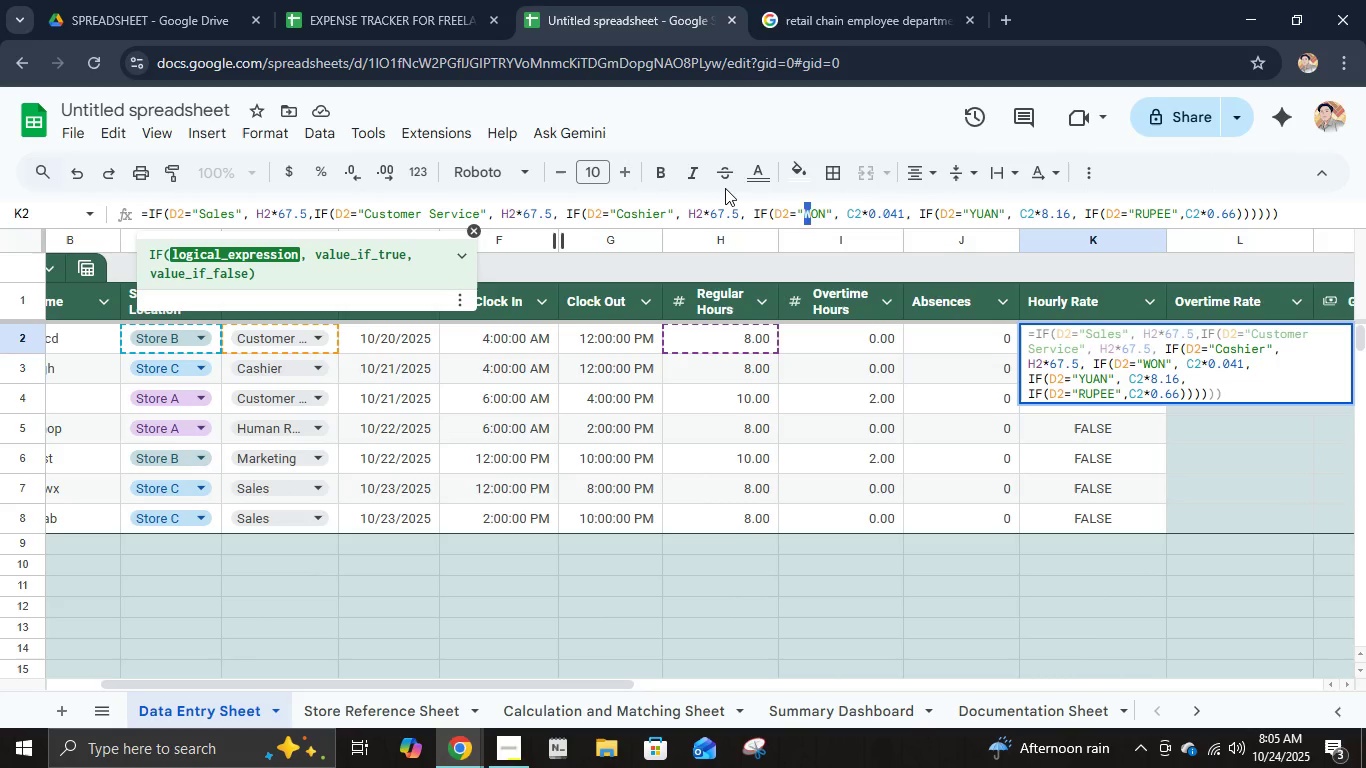 
key(Shift+ArrowRight)
 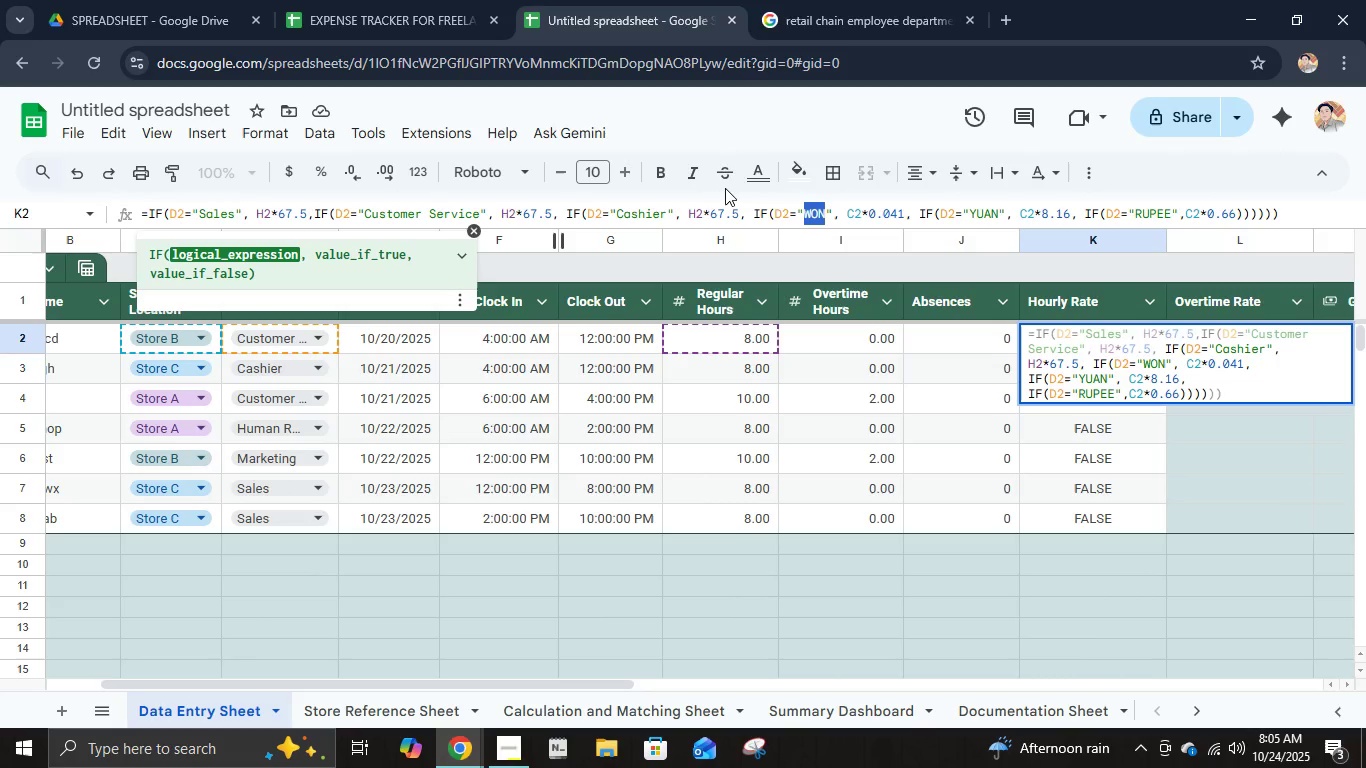 
key(Shift+ArrowRight)
 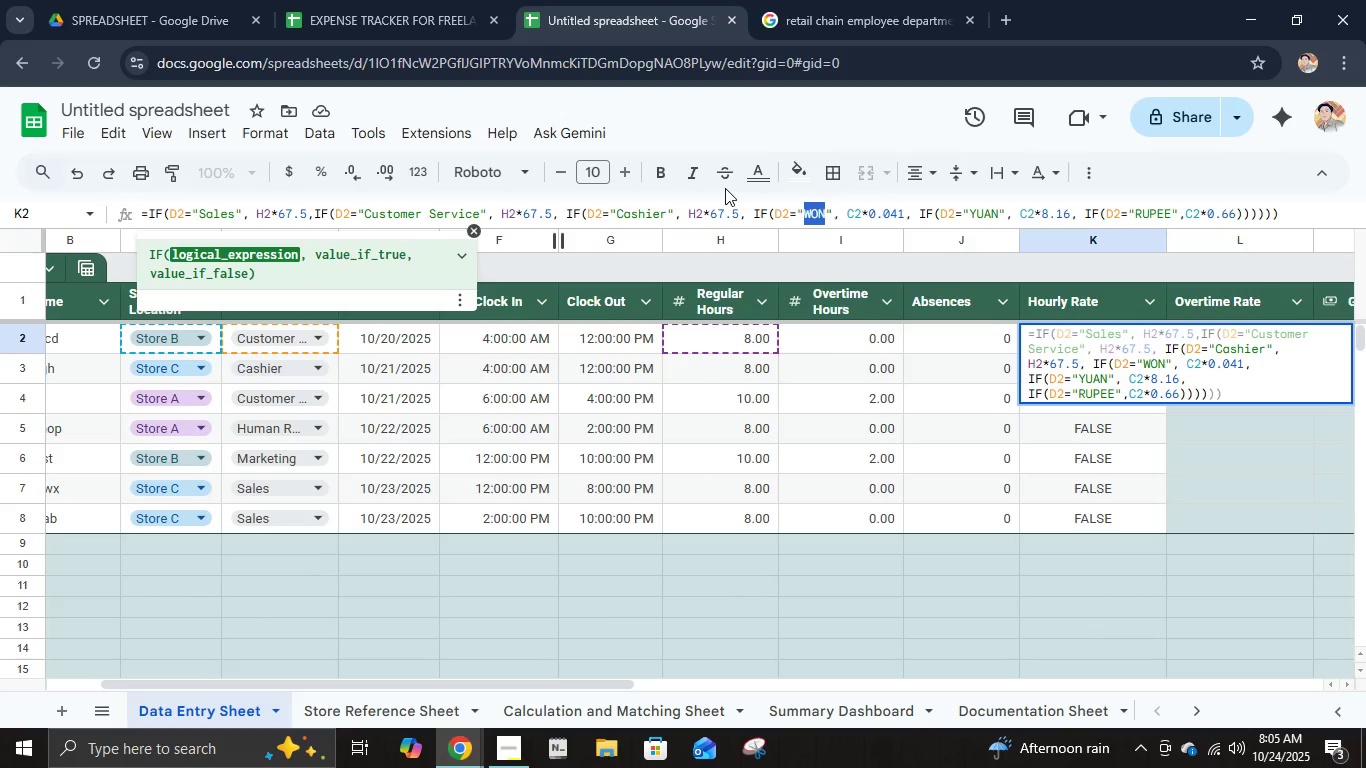 
type(Maintenance)
 